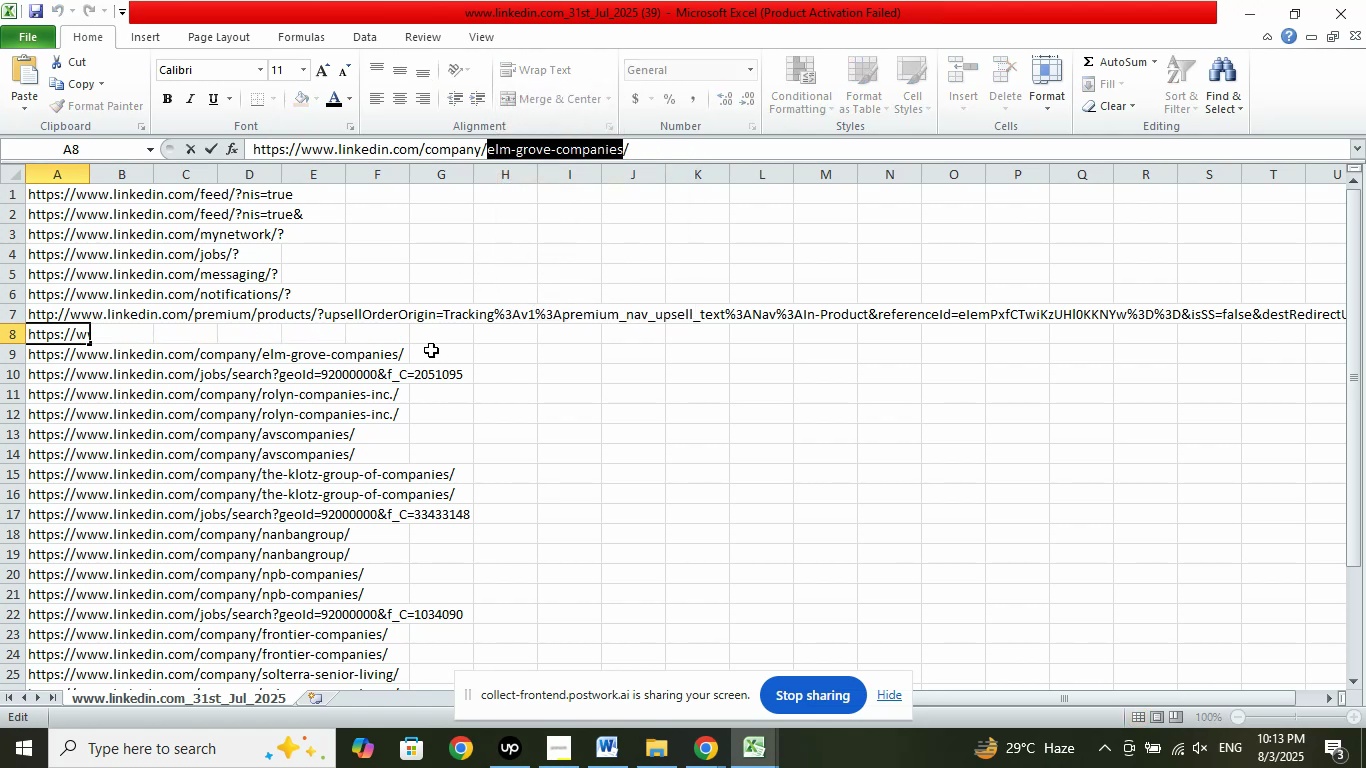 
left_click([461, 346])
 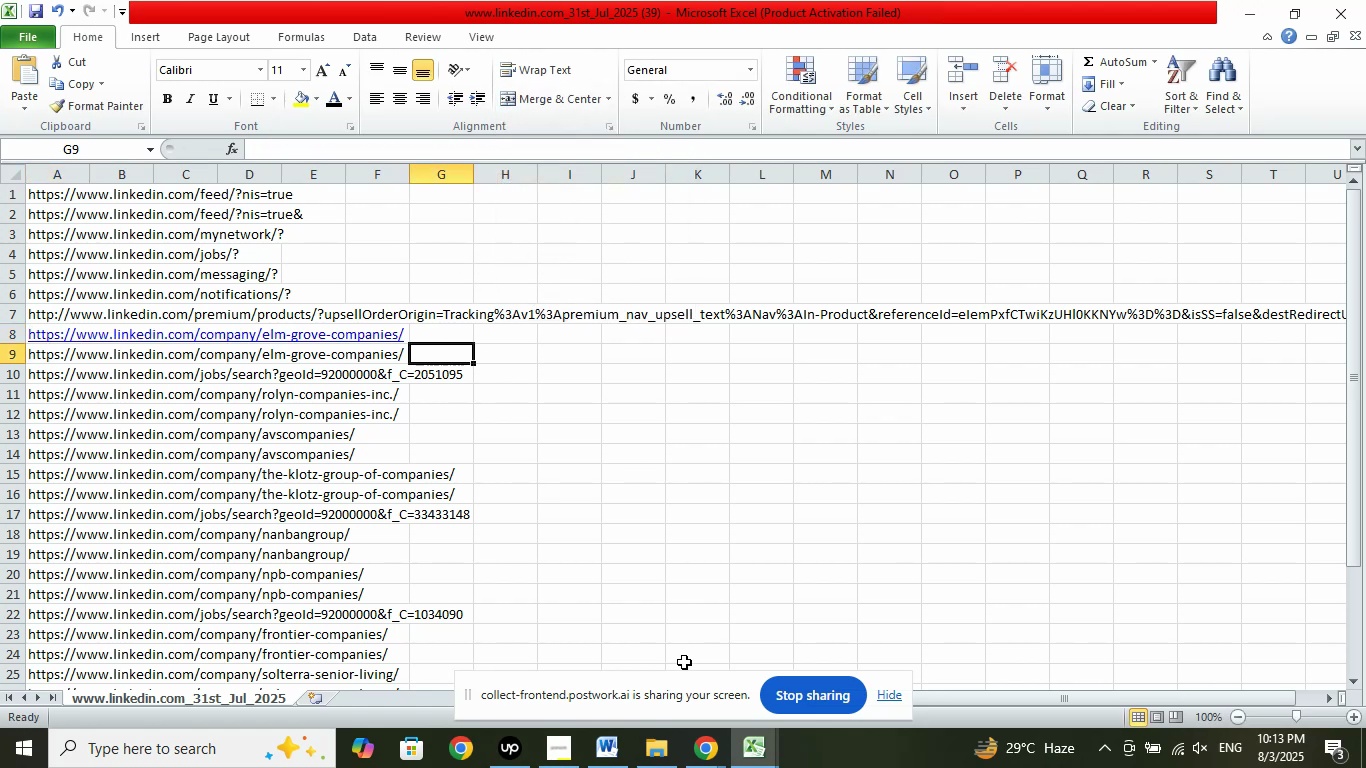 
left_click([706, 757])
 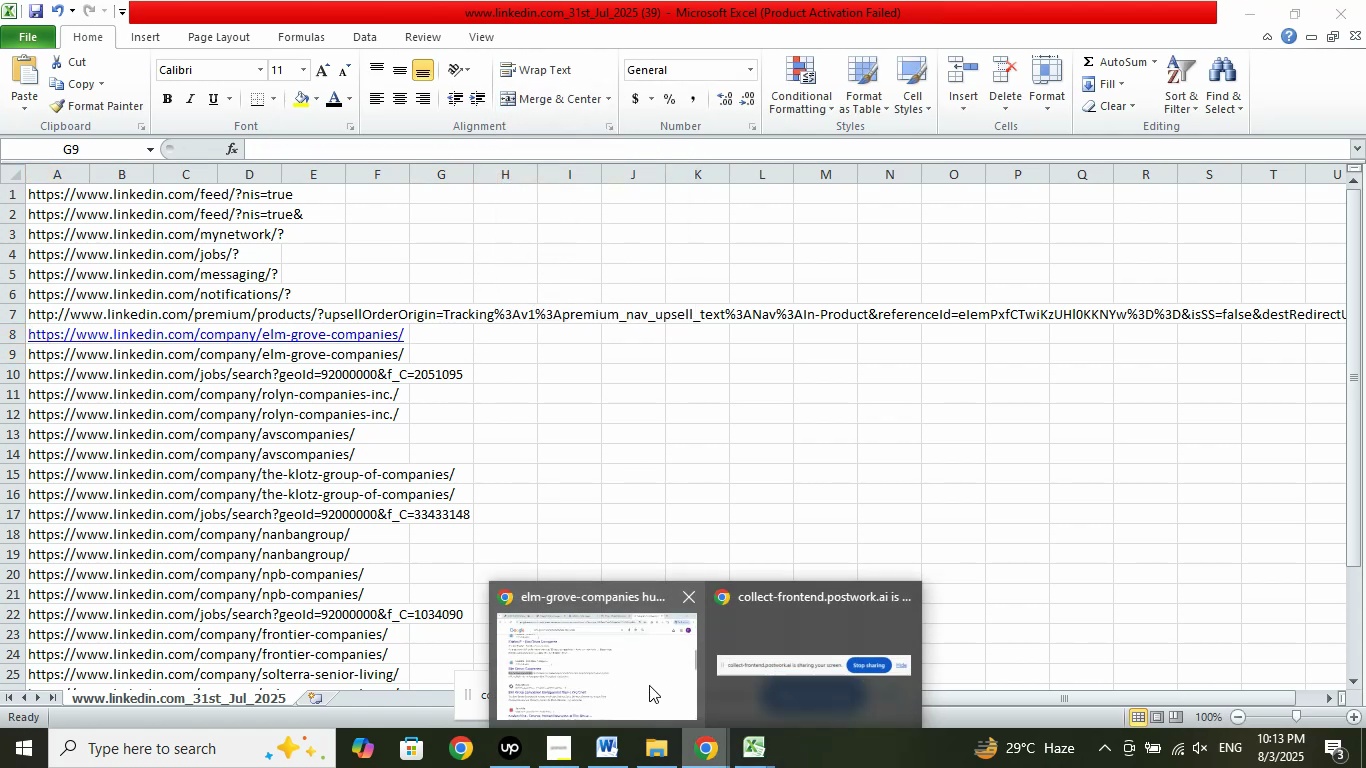 
left_click([642, 668])
 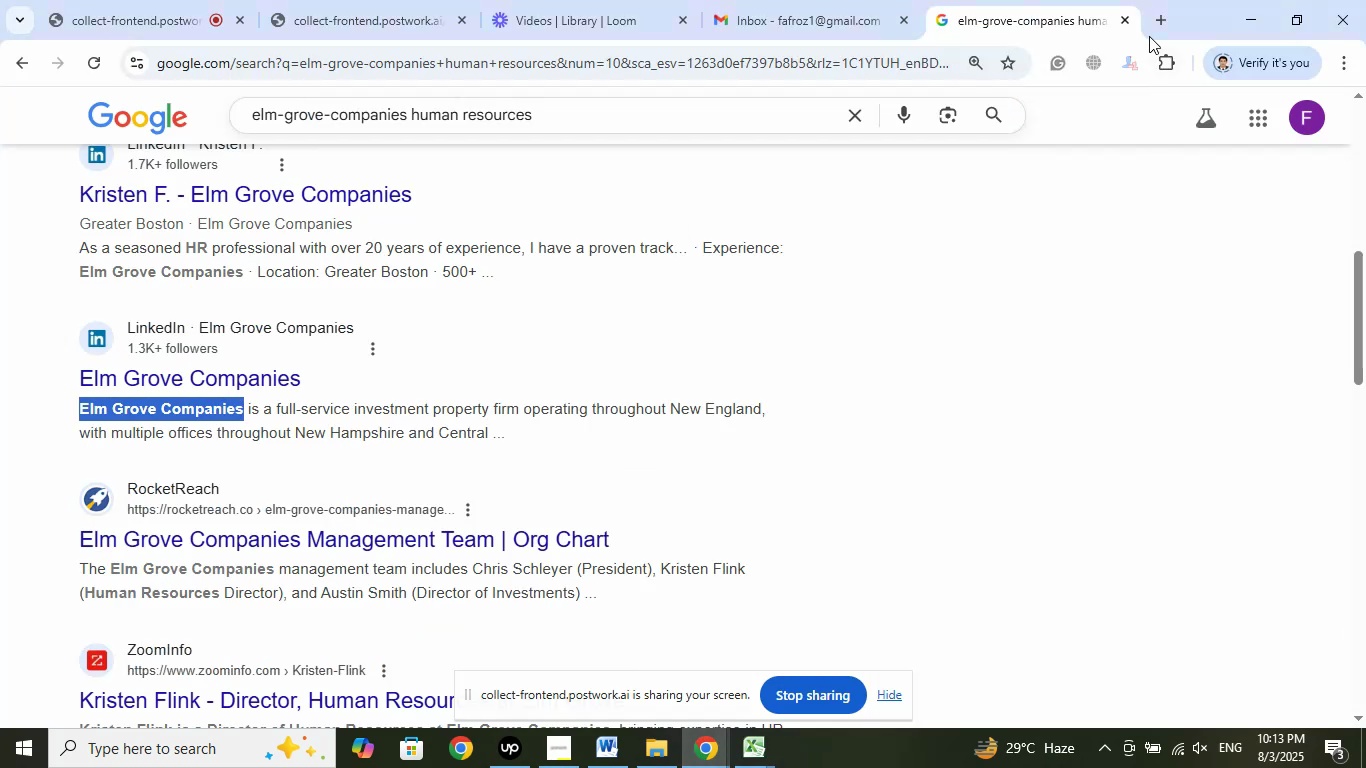 
left_click([1154, 26])
 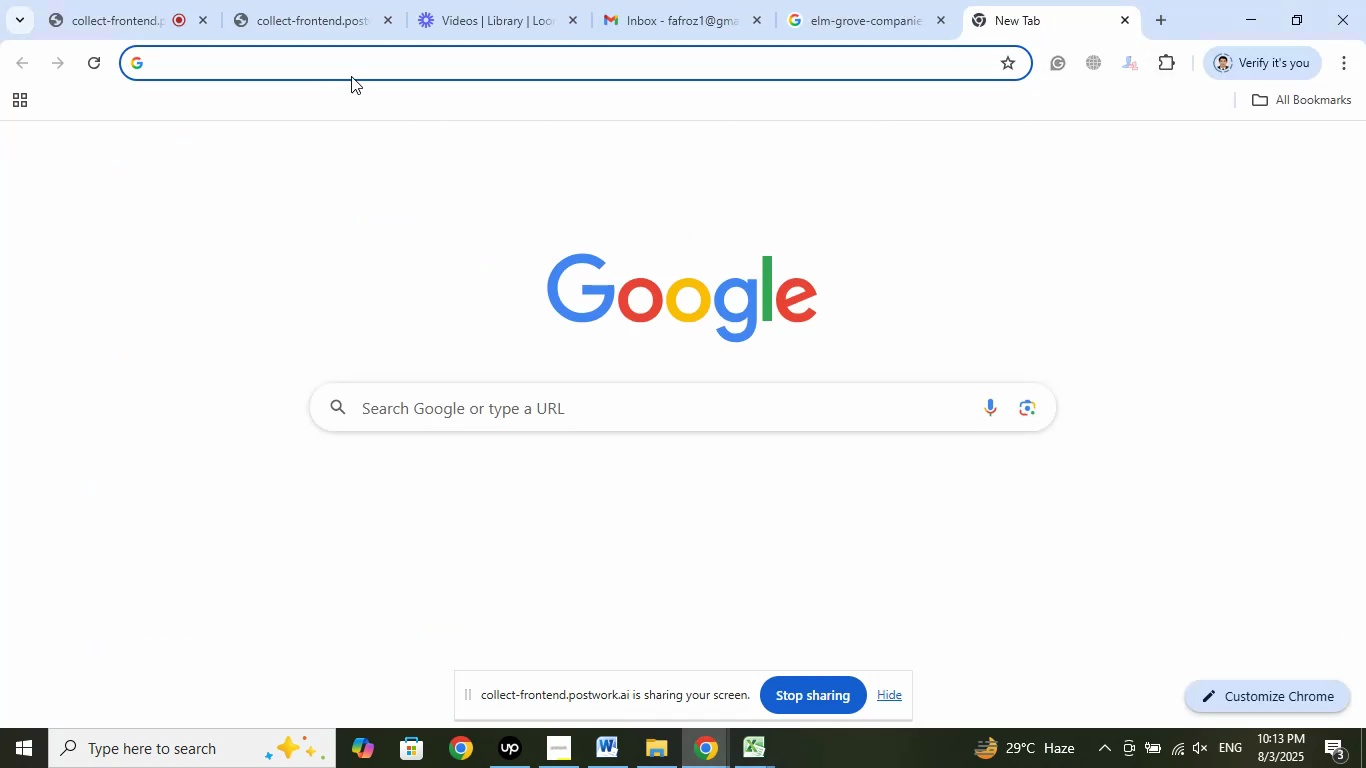 
right_click([345, 62])
 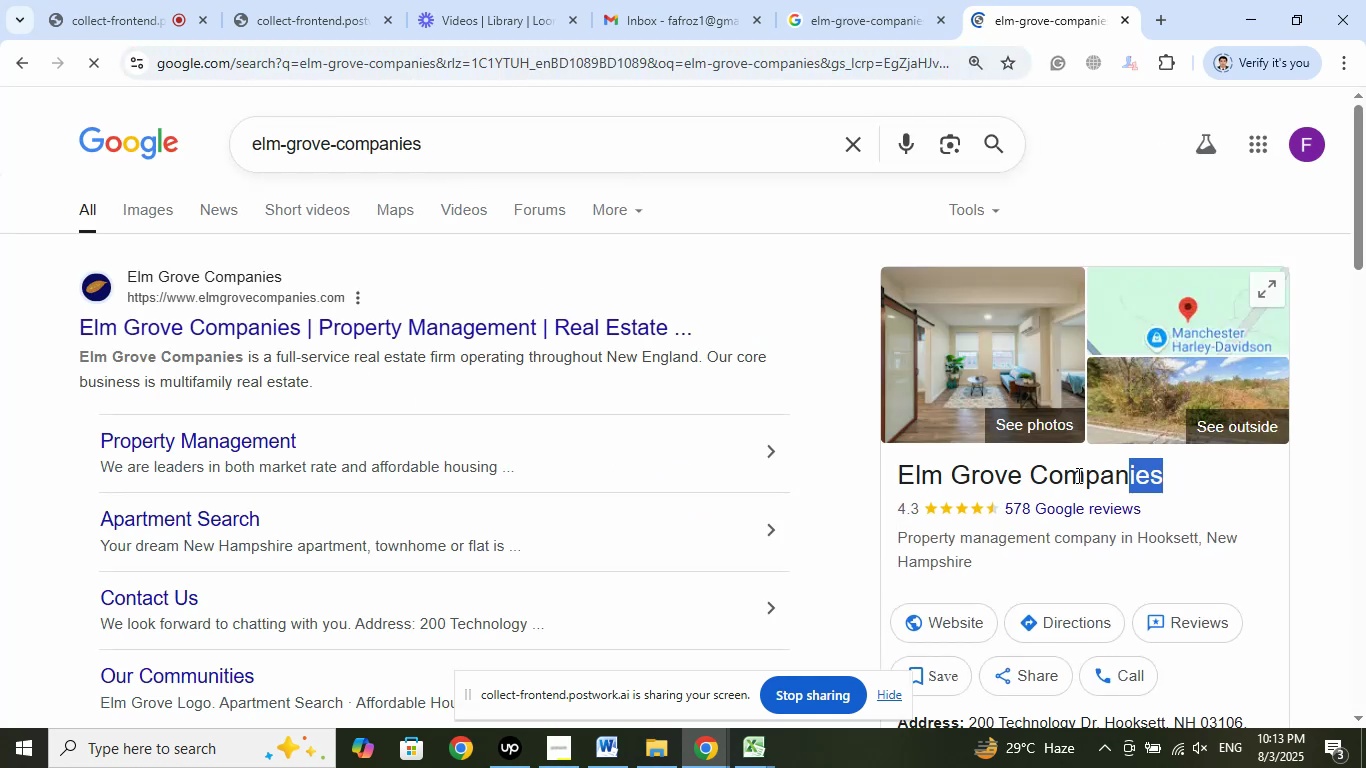 
wait(6.09)
 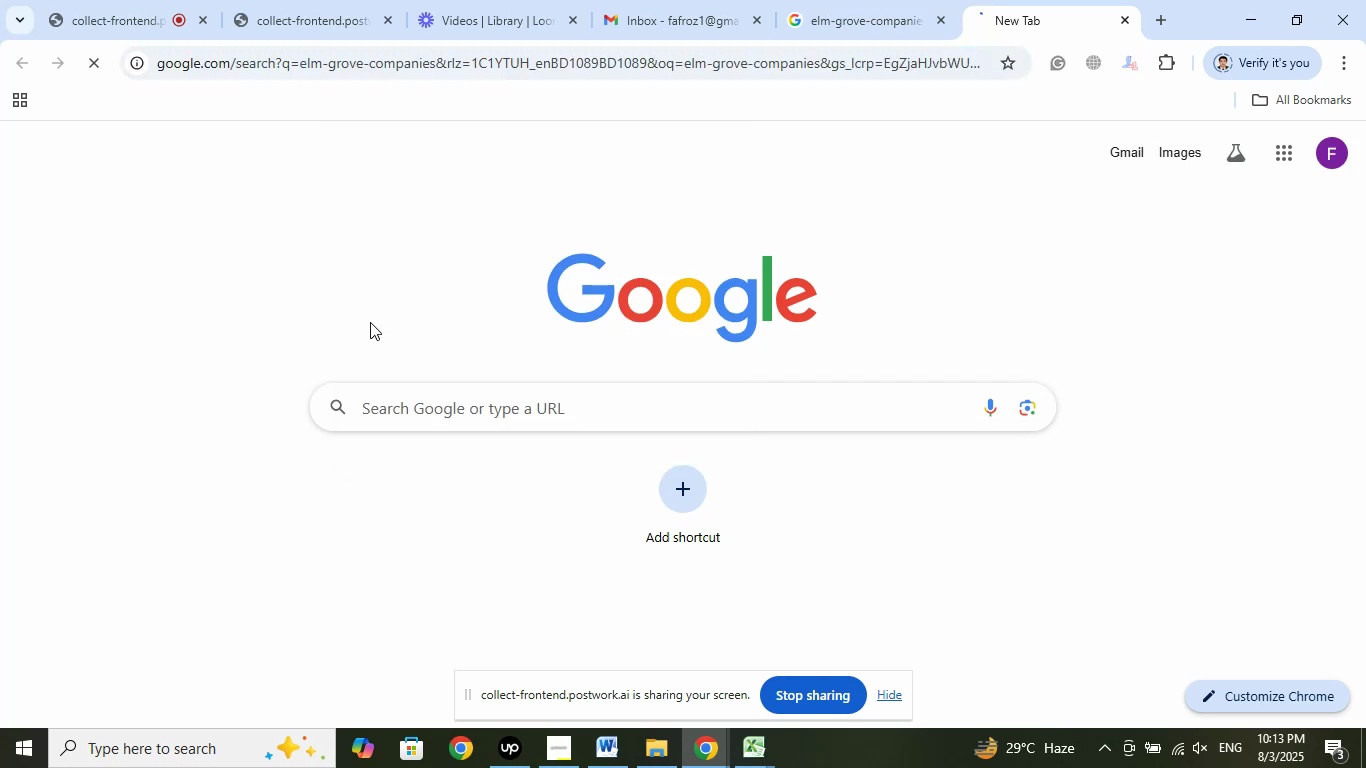 
left_click([944, 479])
 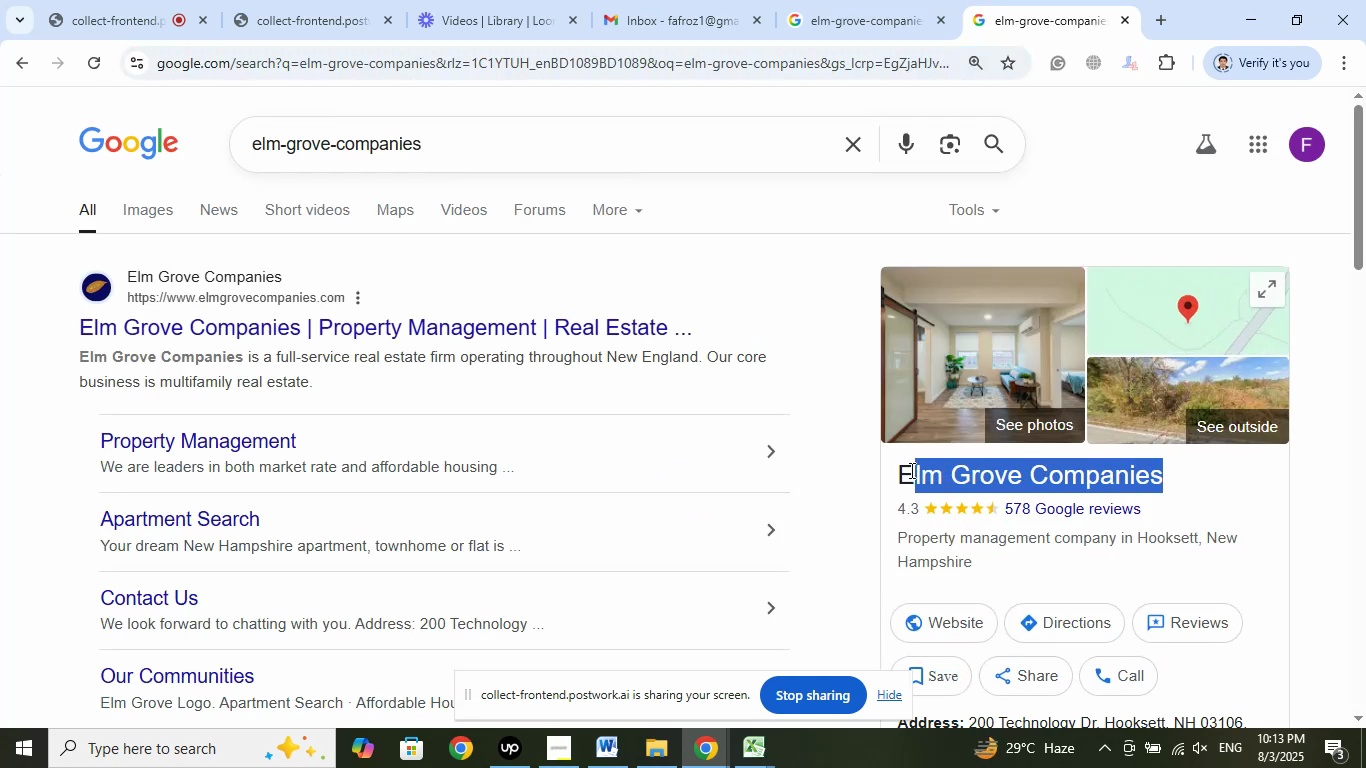 
right_click([949, 470])
 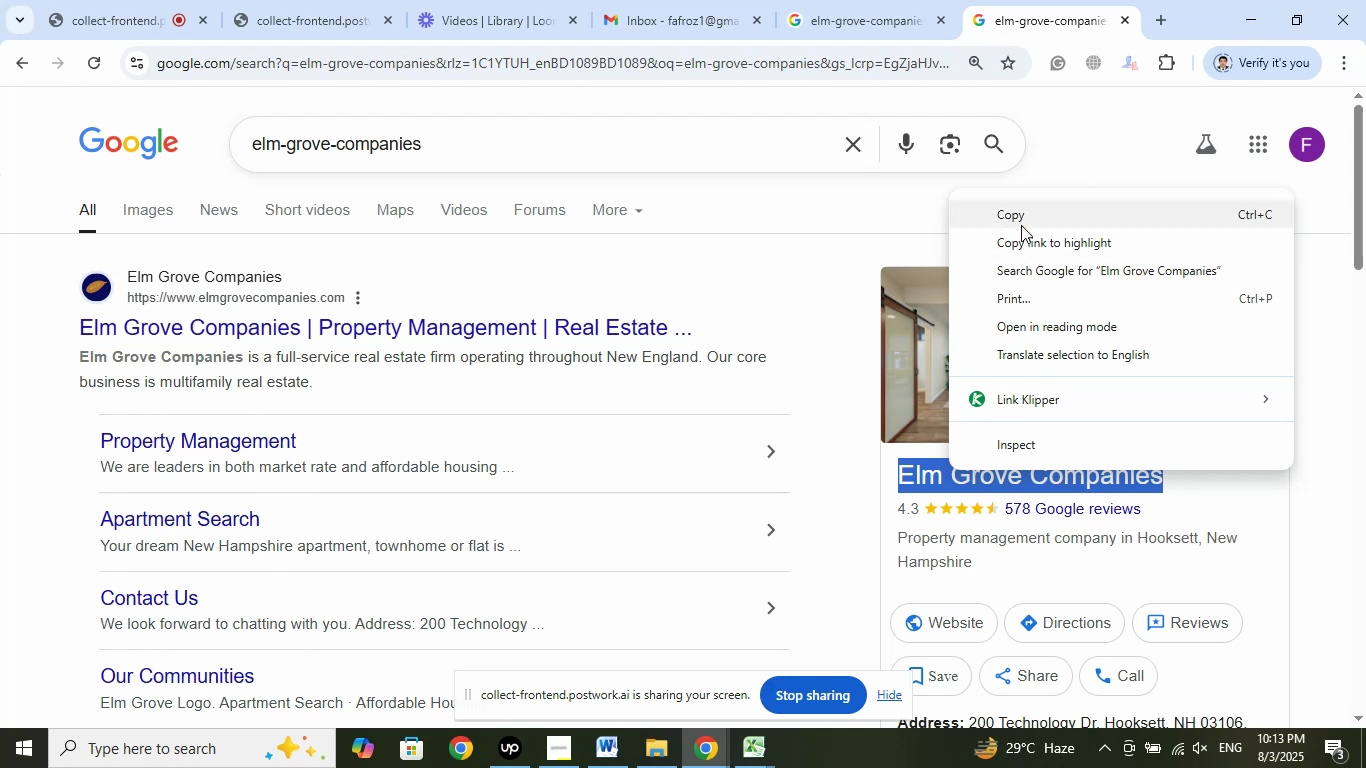 
left_click([1020, 219])
 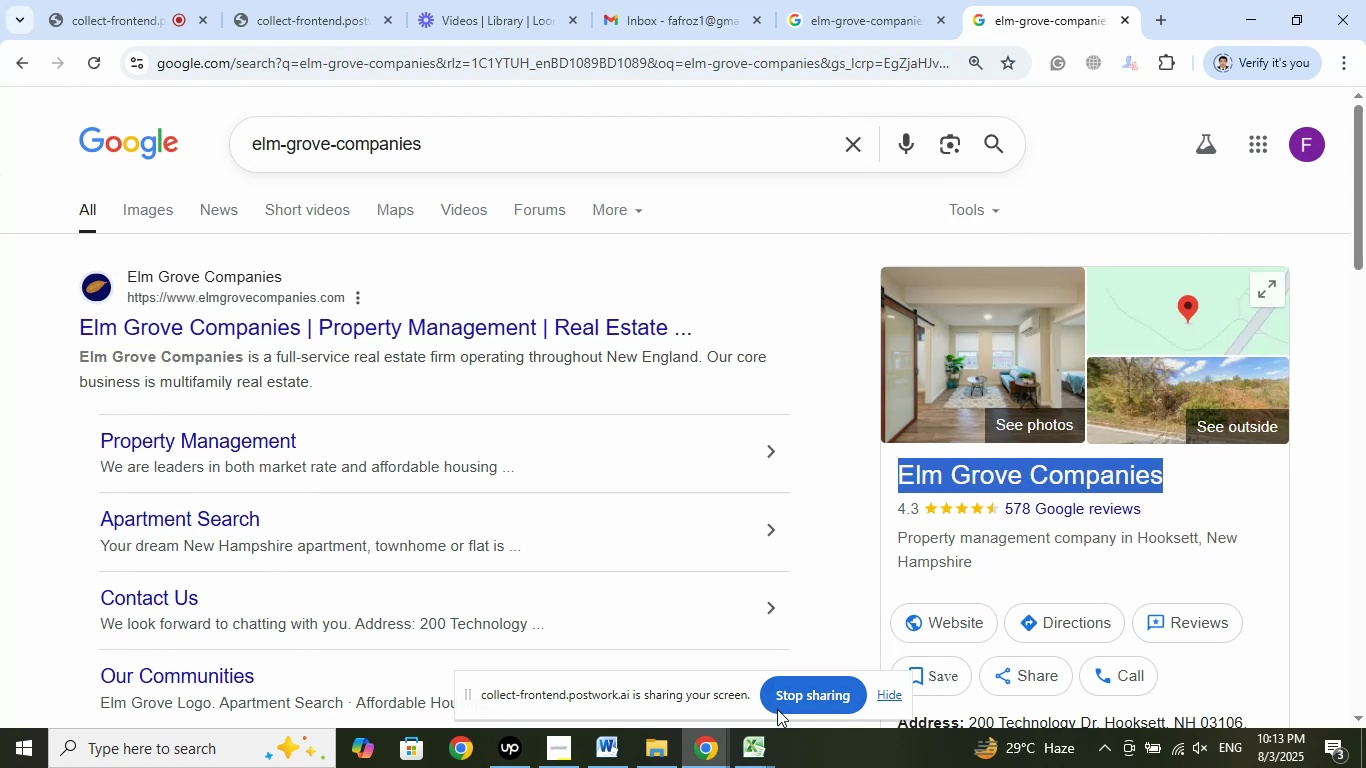 
left_click([751, 754])
 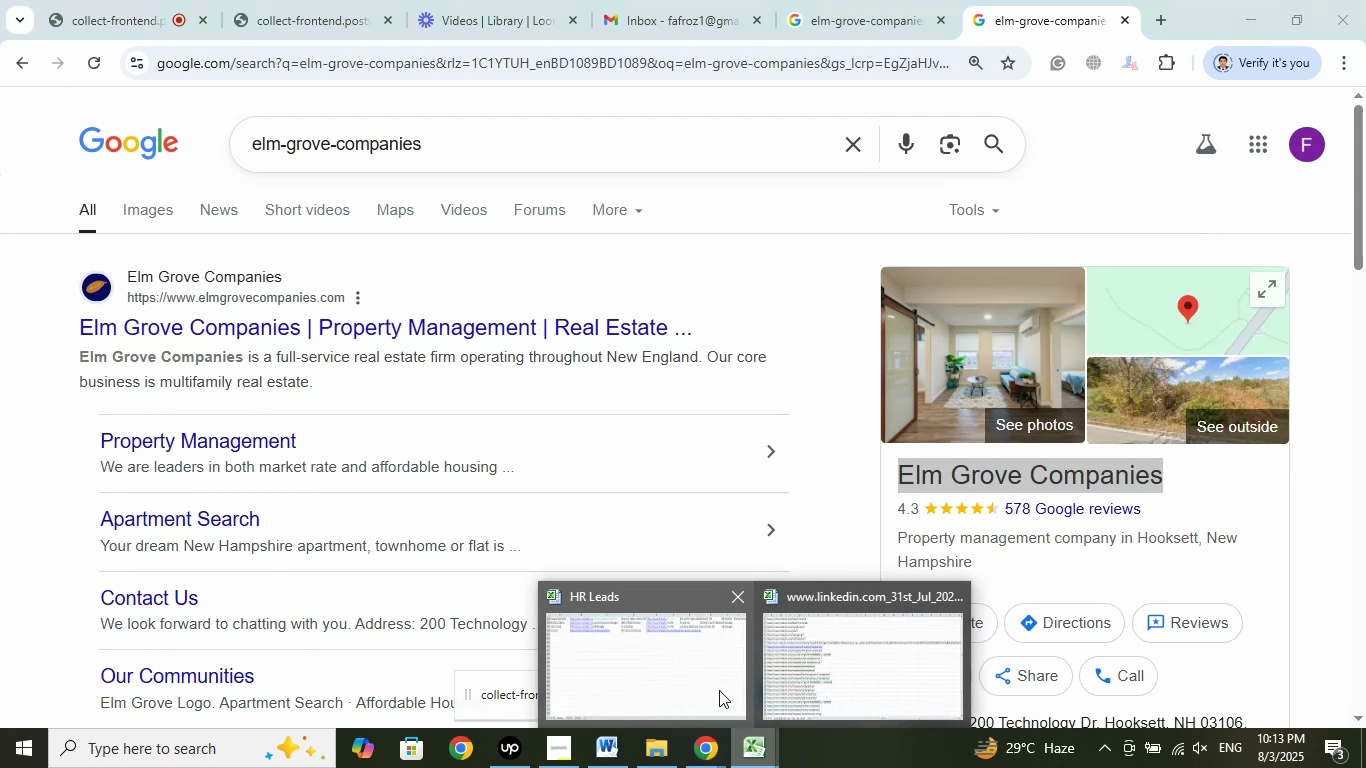 
left_click([695, 666])
 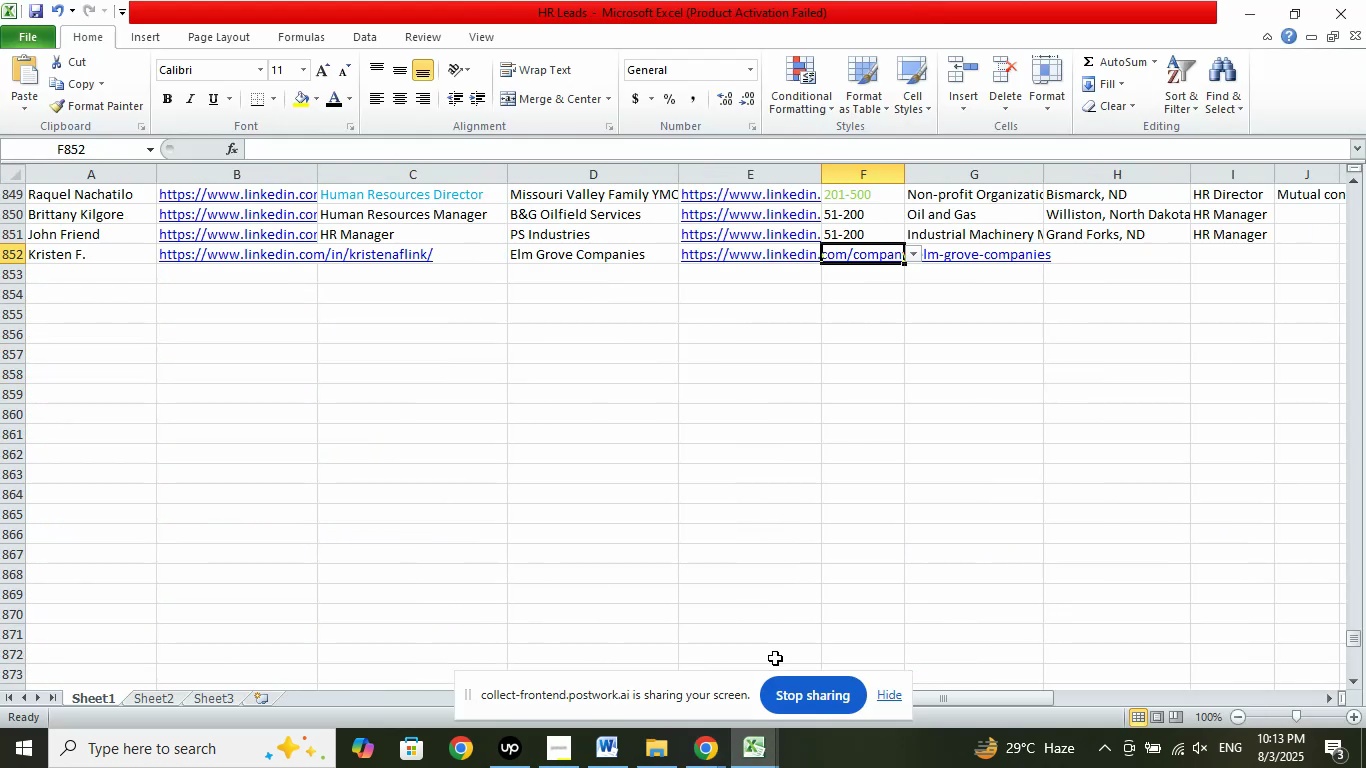 
left_click([696, 746])
 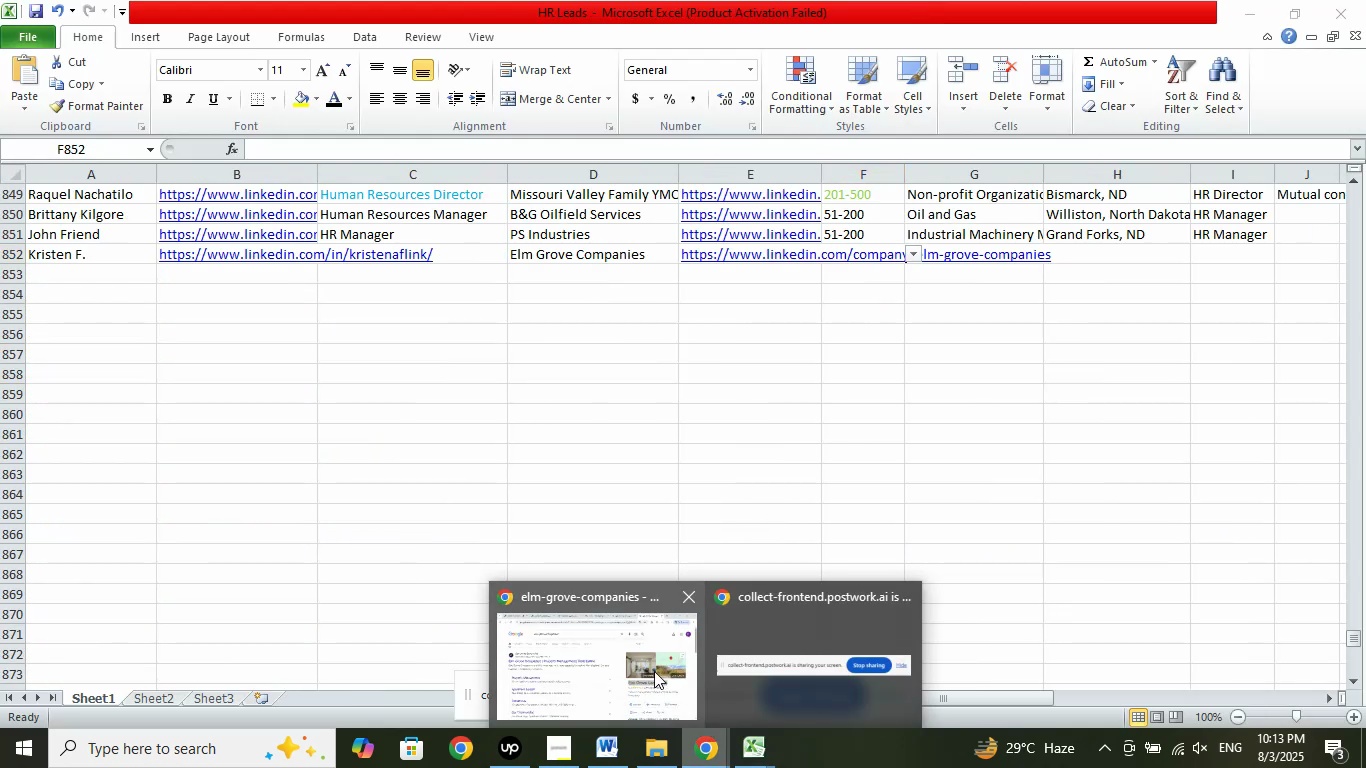 
left_click([637, 649])
 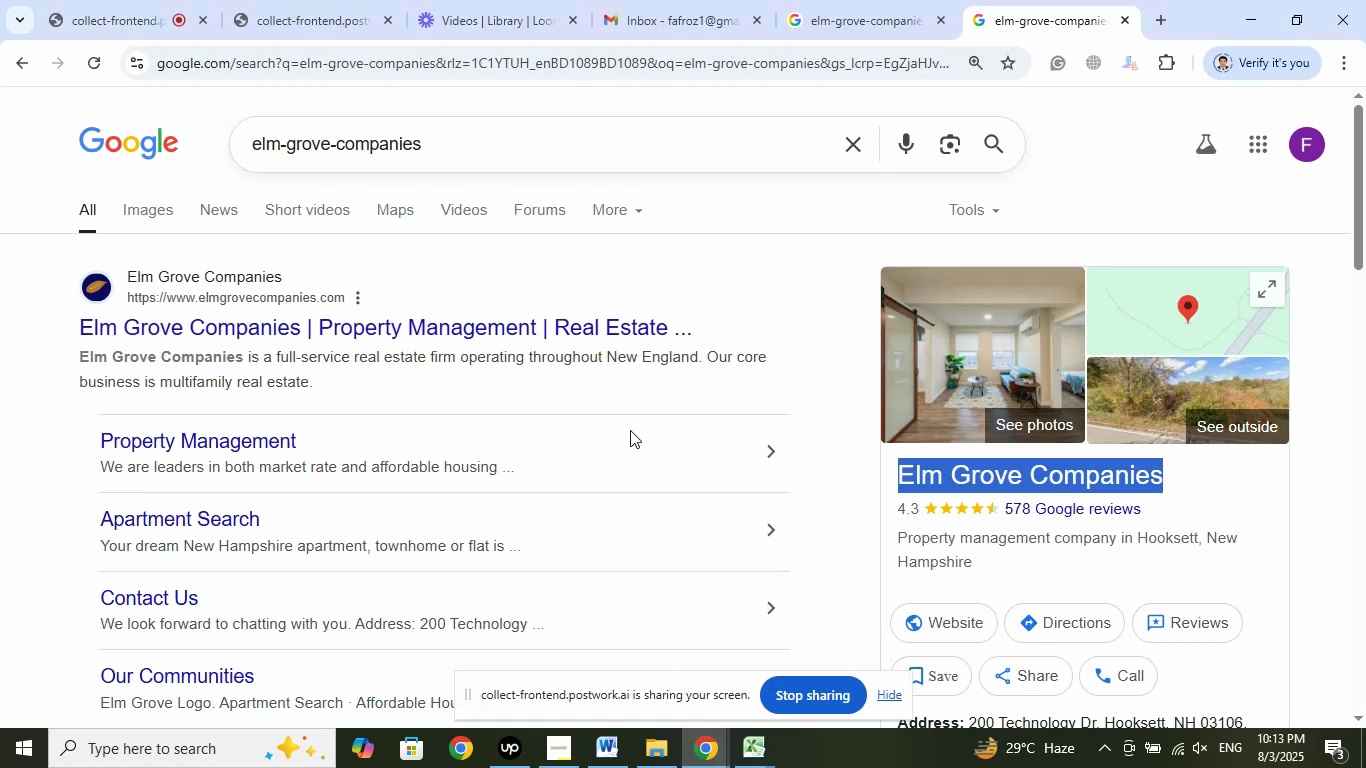 
scroll: coordinate [630, 430], scroll_direction: down, amount: 2.0
 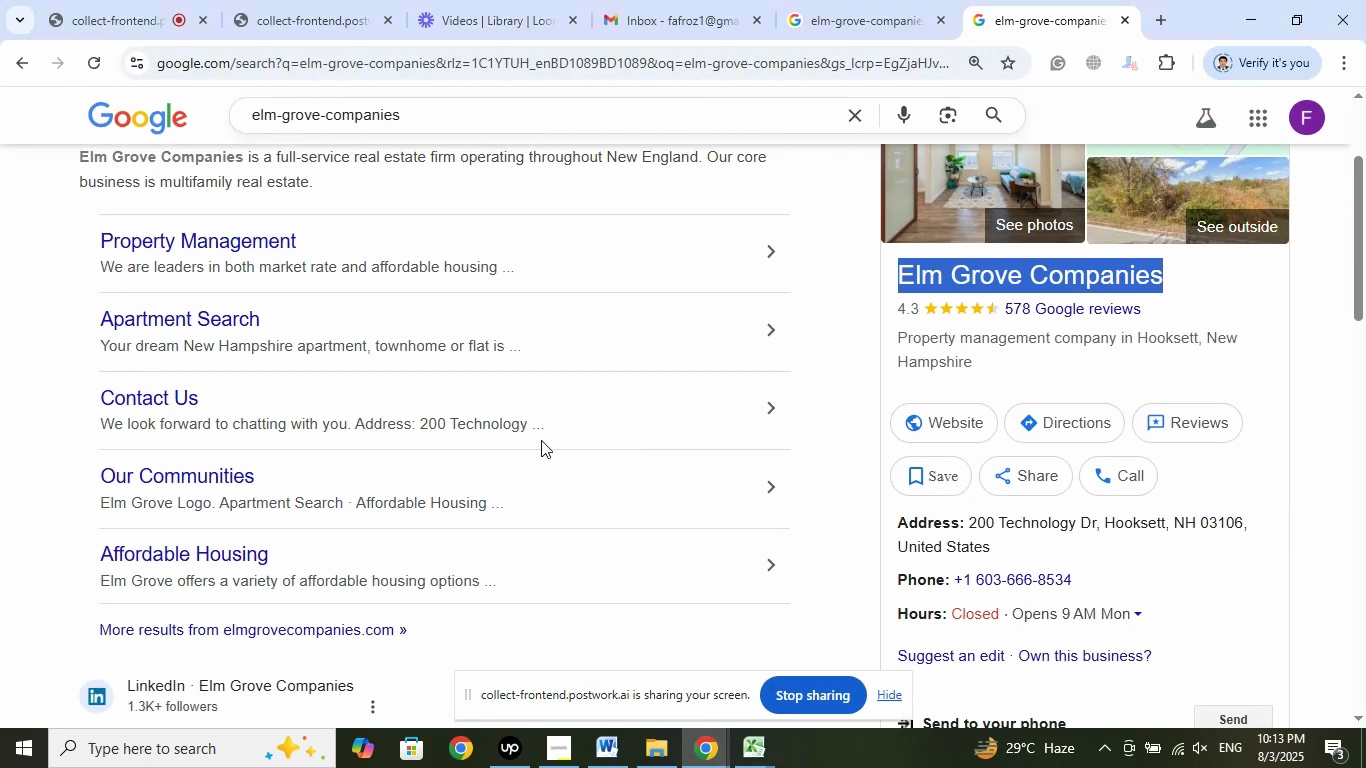 
right_click([171, 394])
 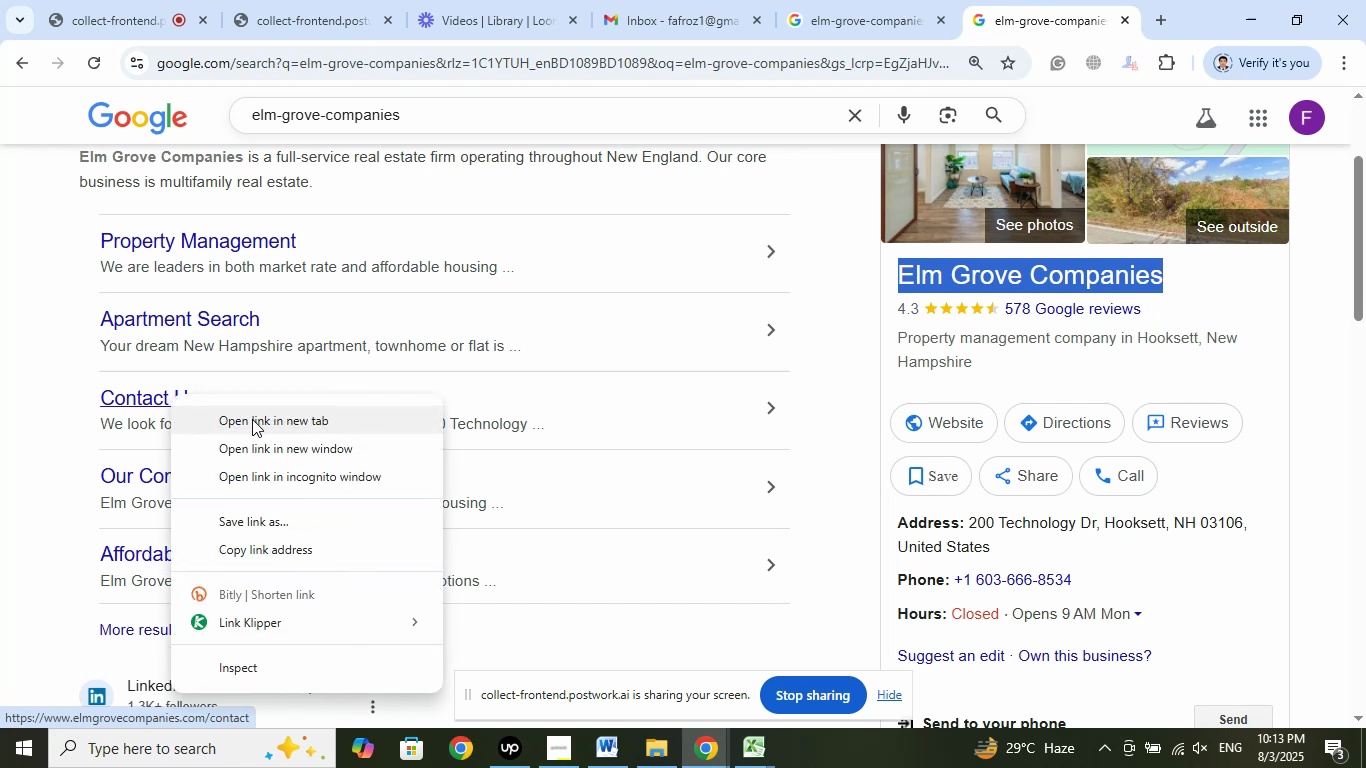 
left_click([253, 419])
 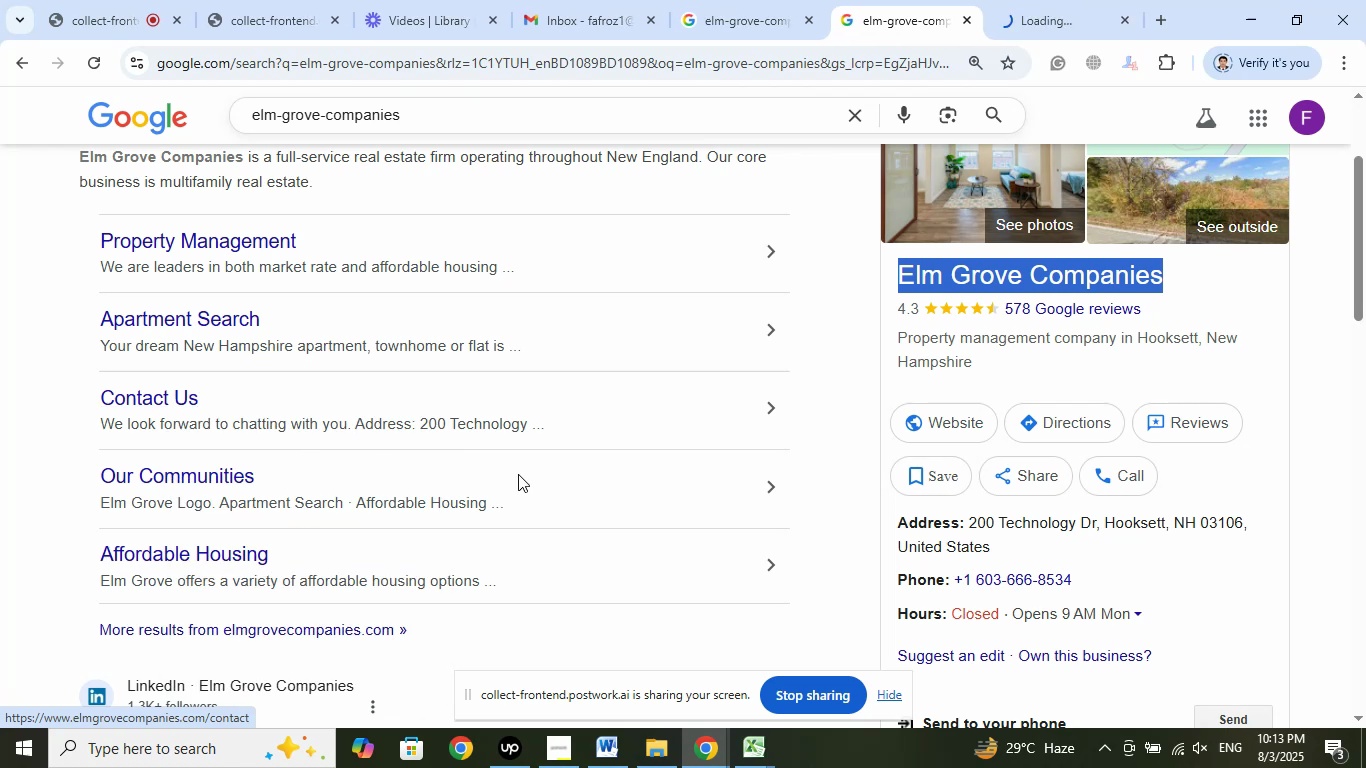 
scroll: coordinate [644, 393], scroll_direction: down, amount: 3.0
 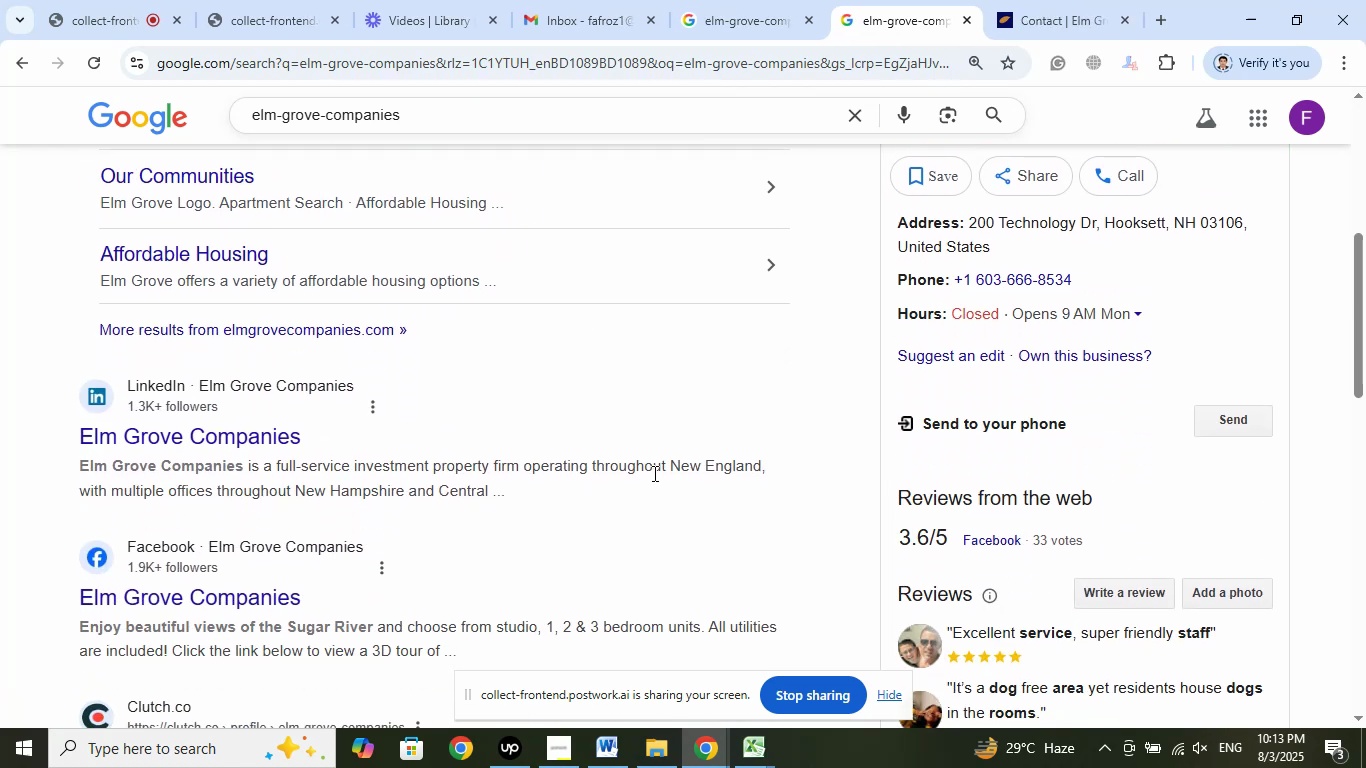 
wait(7.25)
 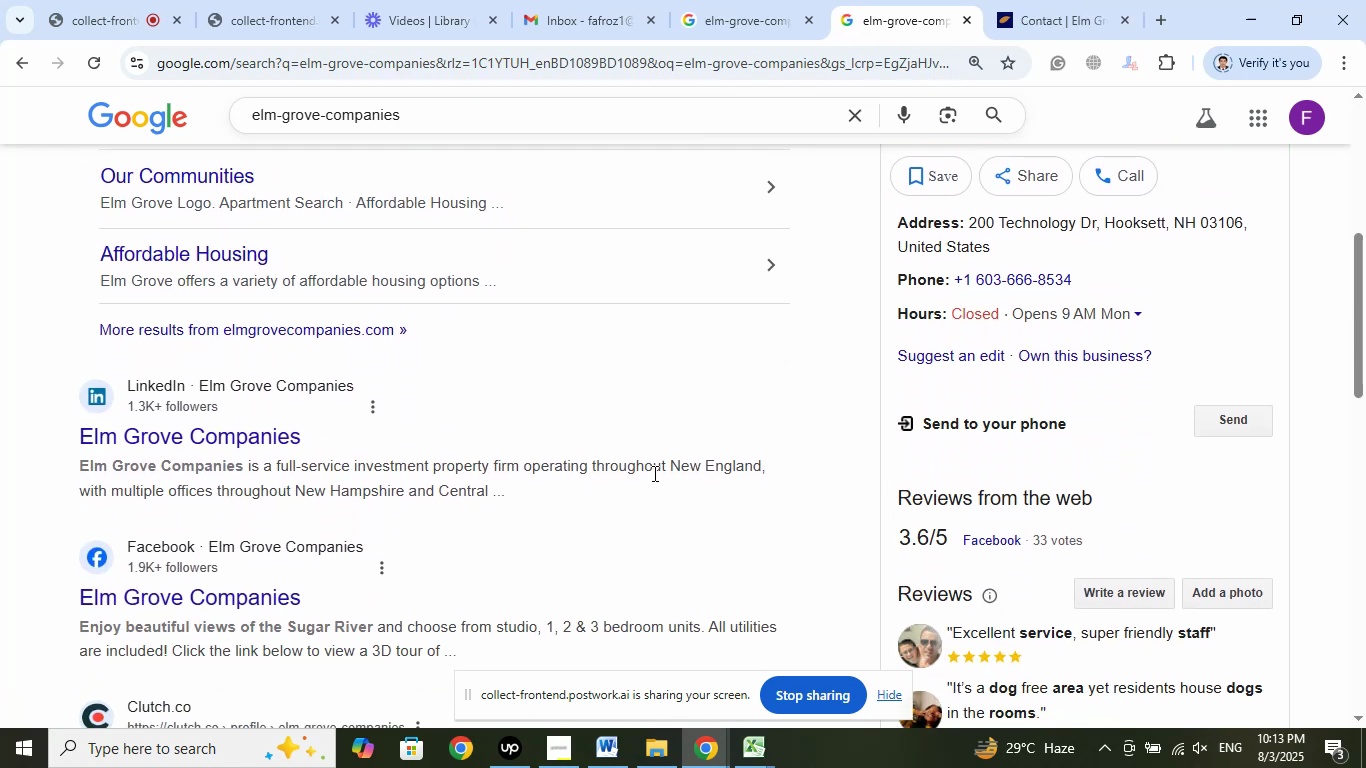 
left_click([1052, 0])
 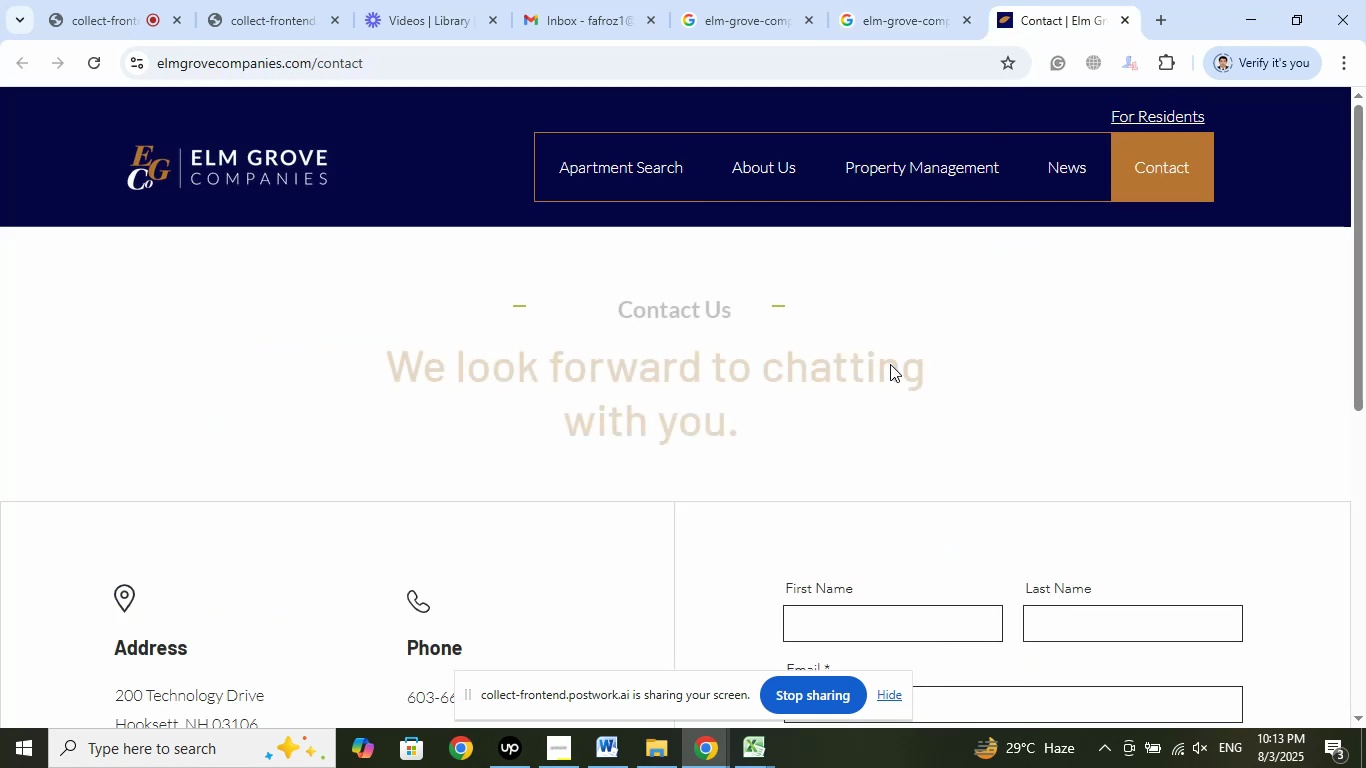 
scroll: coordinate [851, 357], scroll_direction: down, amount: 3.0
 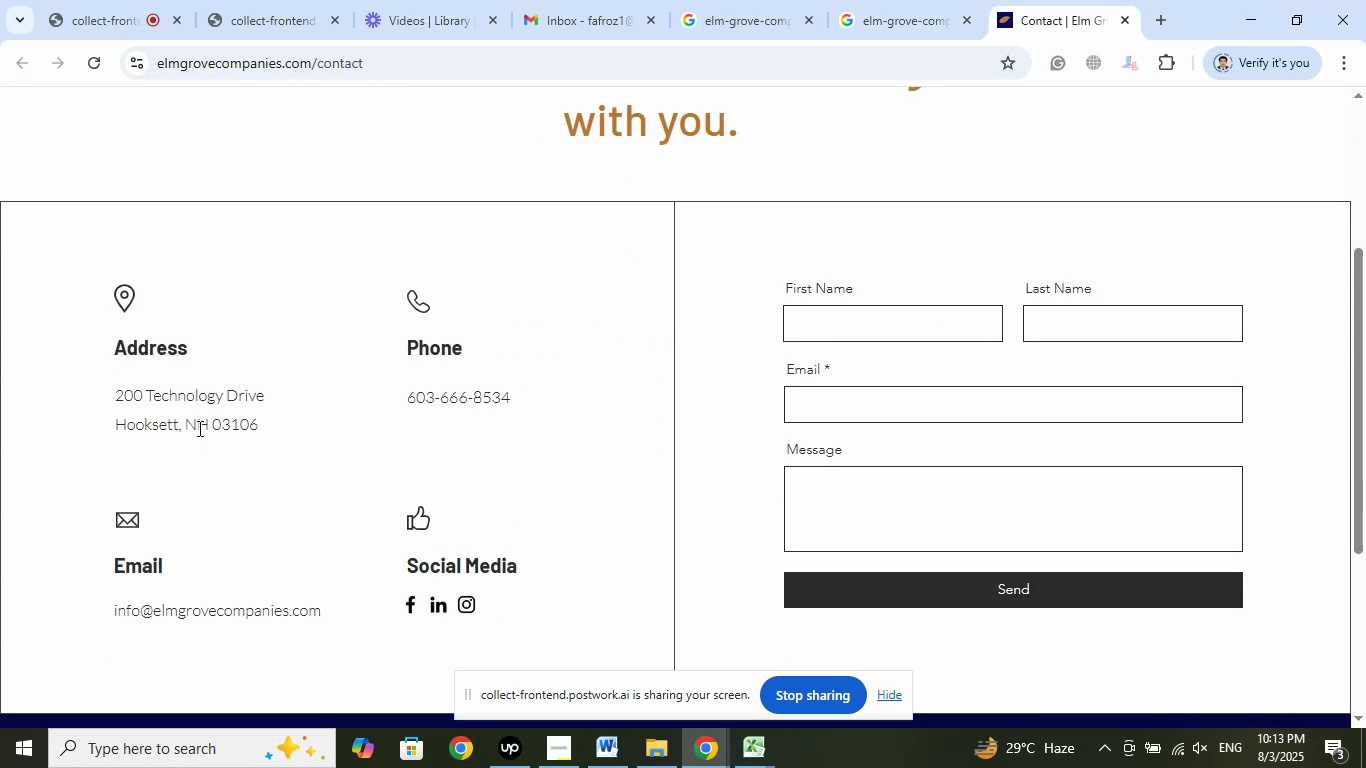 
wait(9.35)
 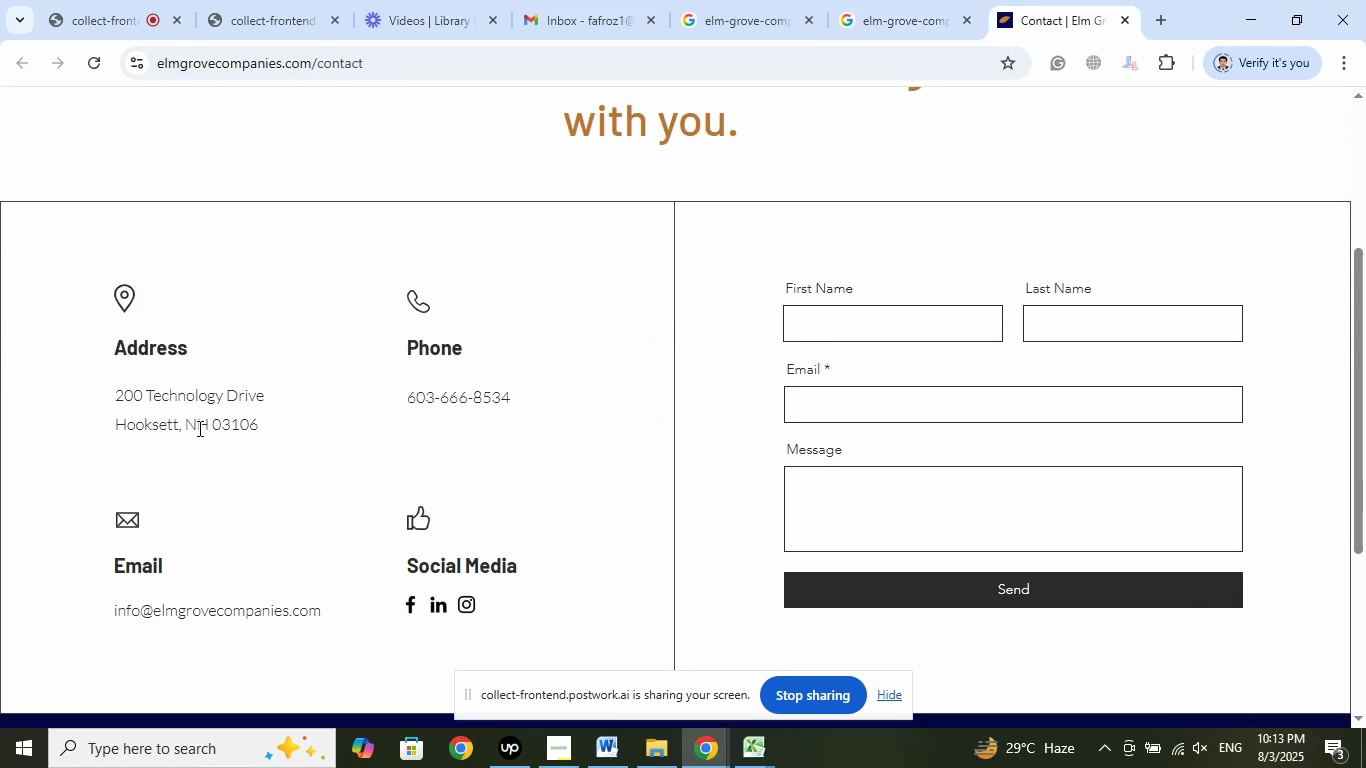 
right_click([118, 425])
 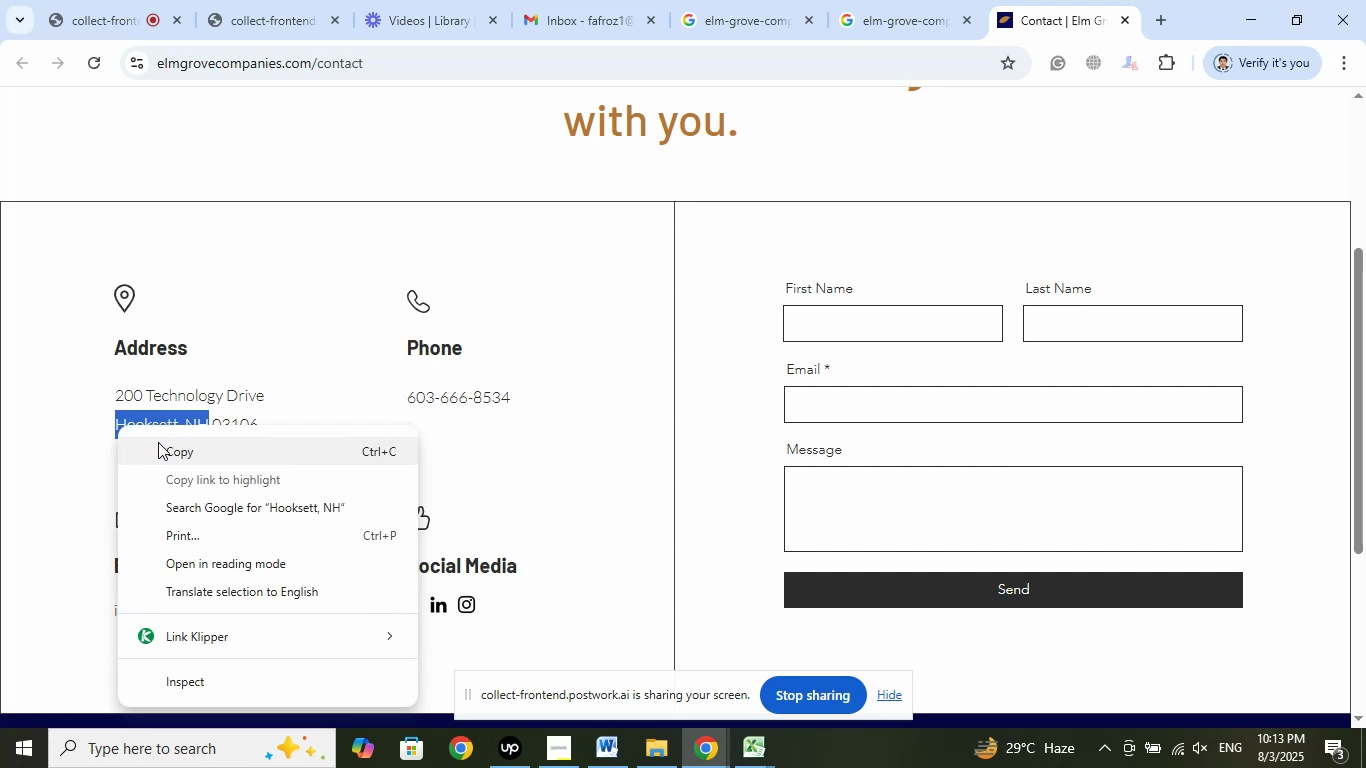 
left_click([163, 445])
 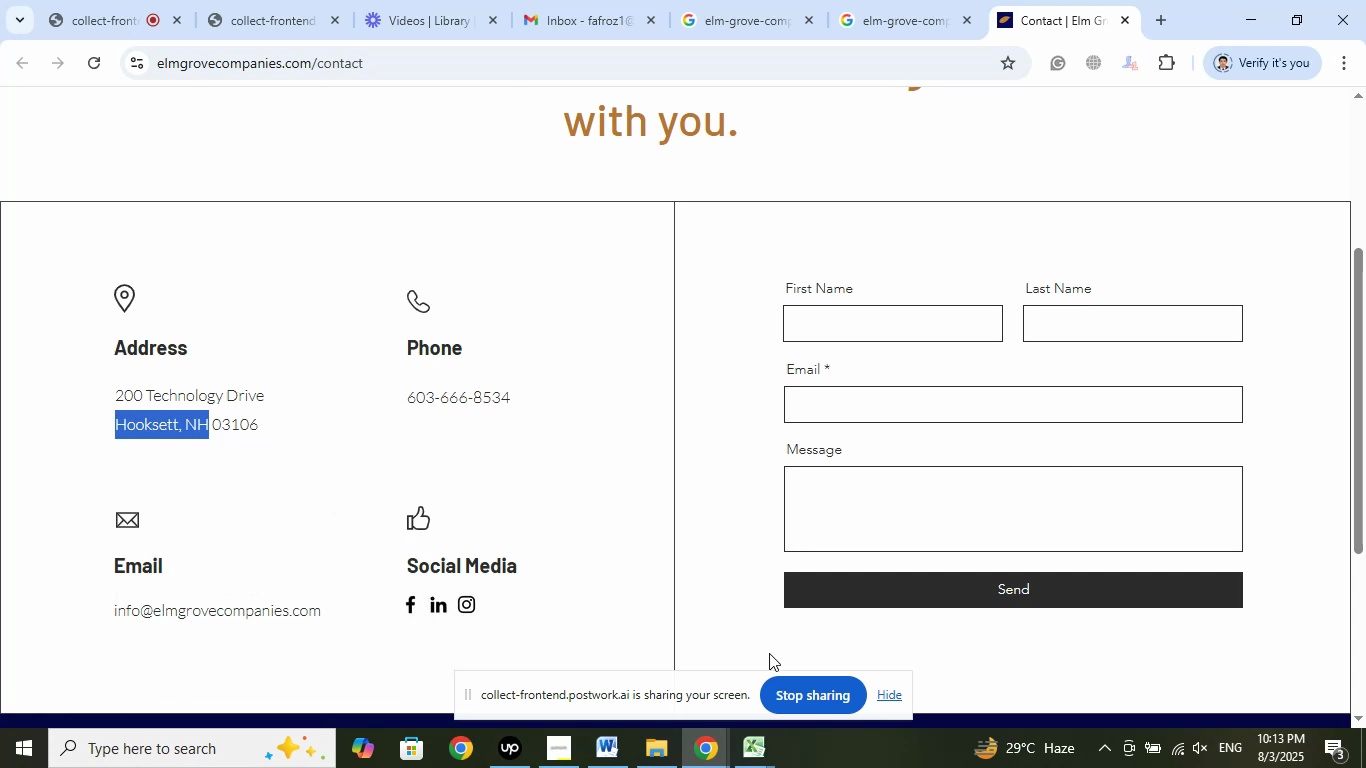 
left_click([741, 759])
 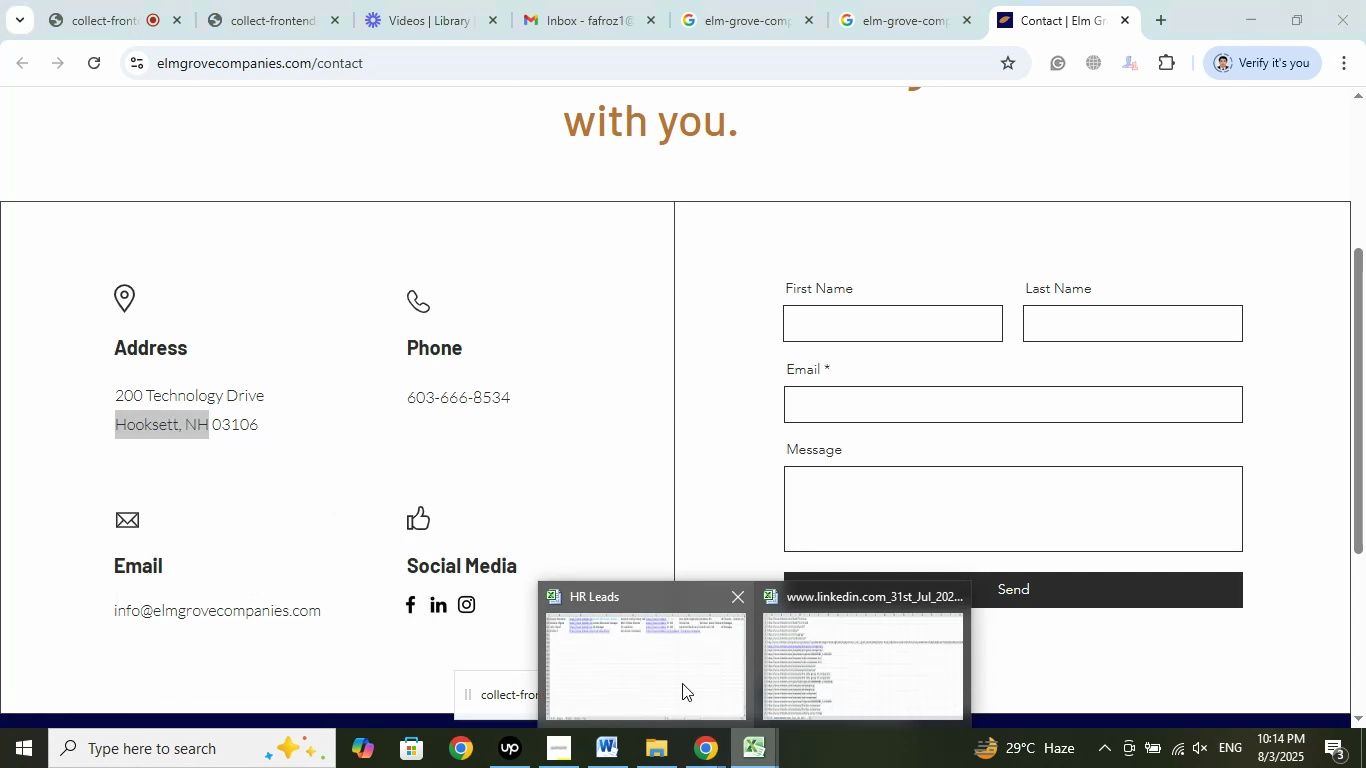 
left_click([675, 674])
 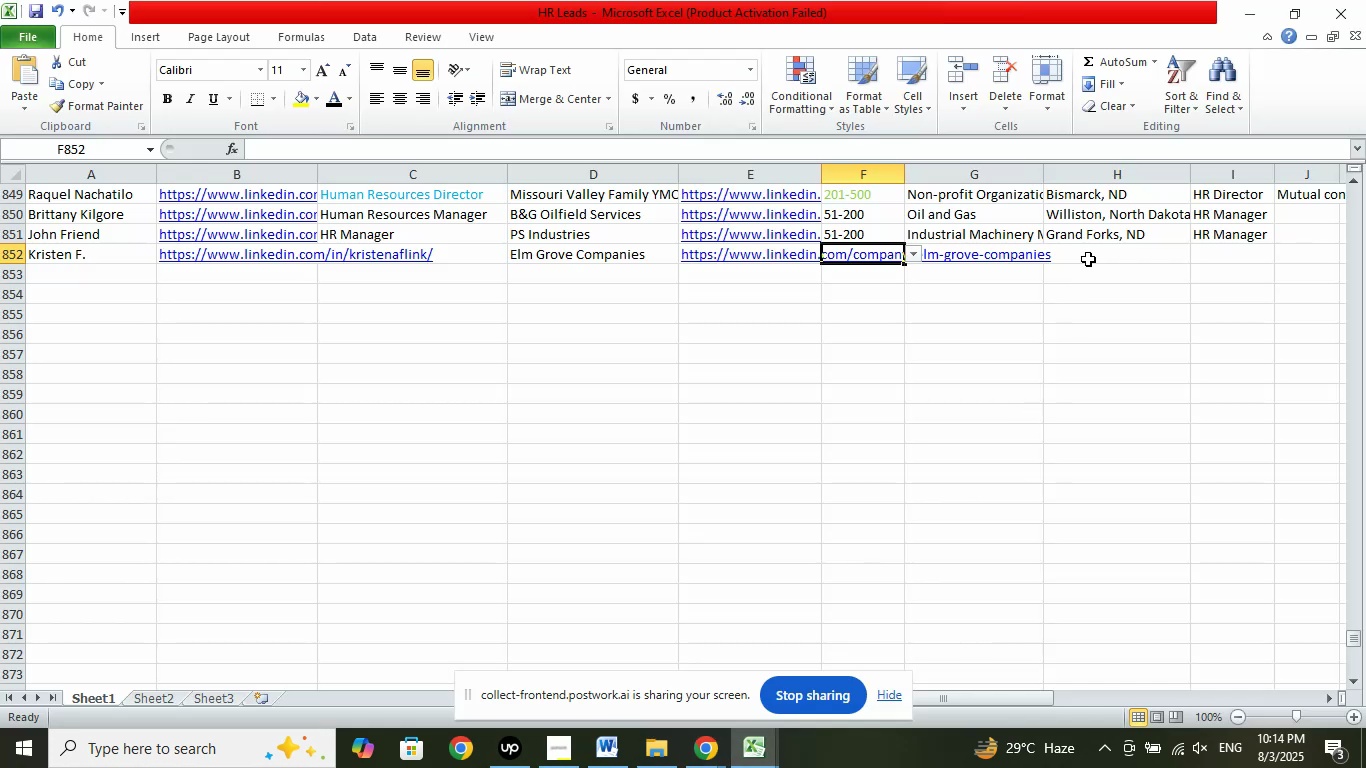 
left_click([1090, 252])
 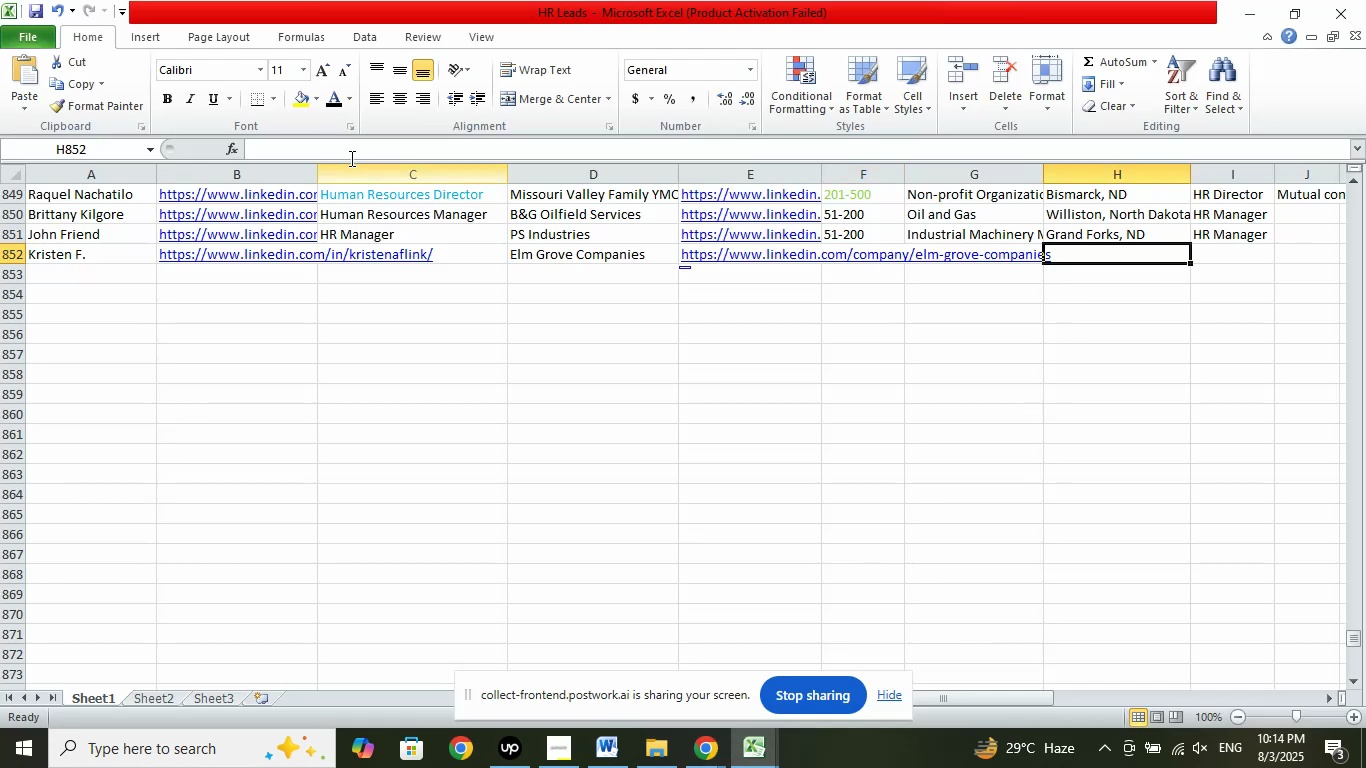 
left_click([323, 146])
 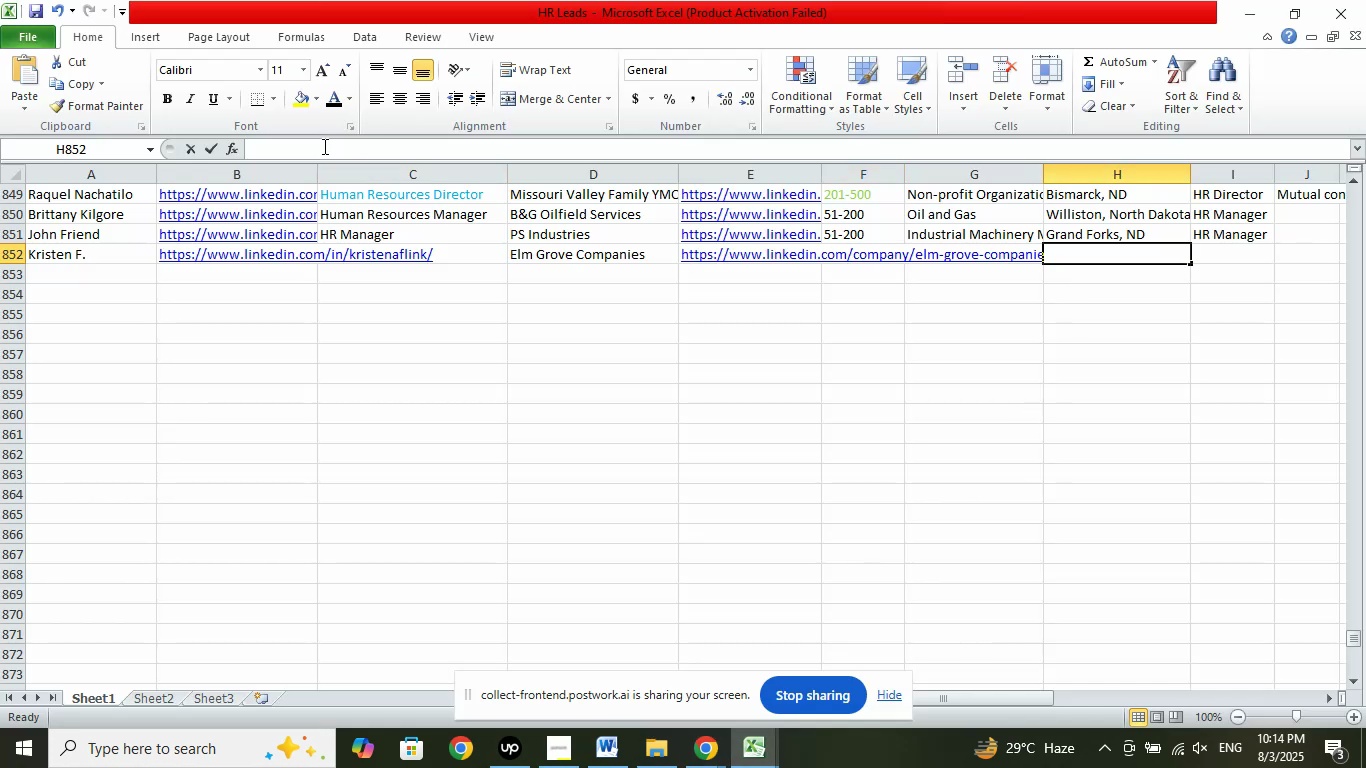 
right_click([323, 146])
 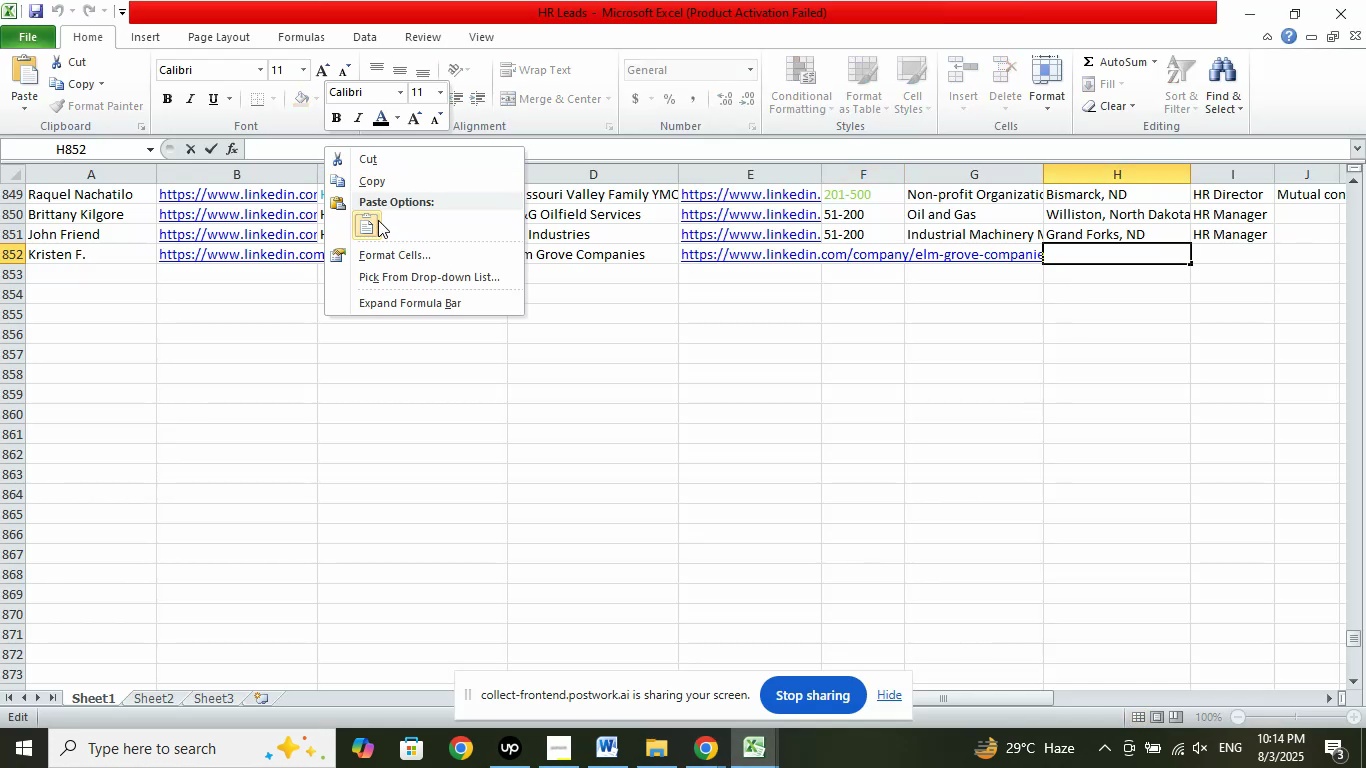 
left_click([362, 226])
 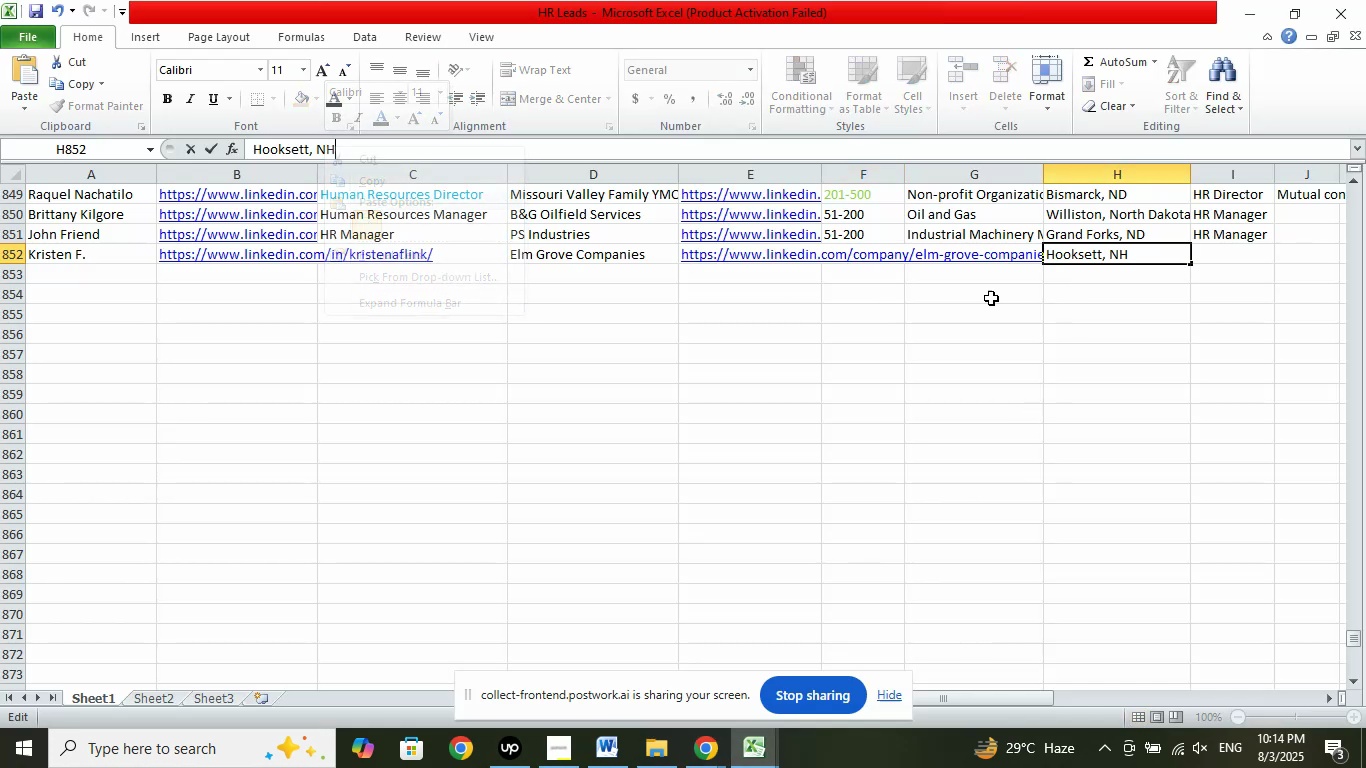 
left_click([994, 300])
 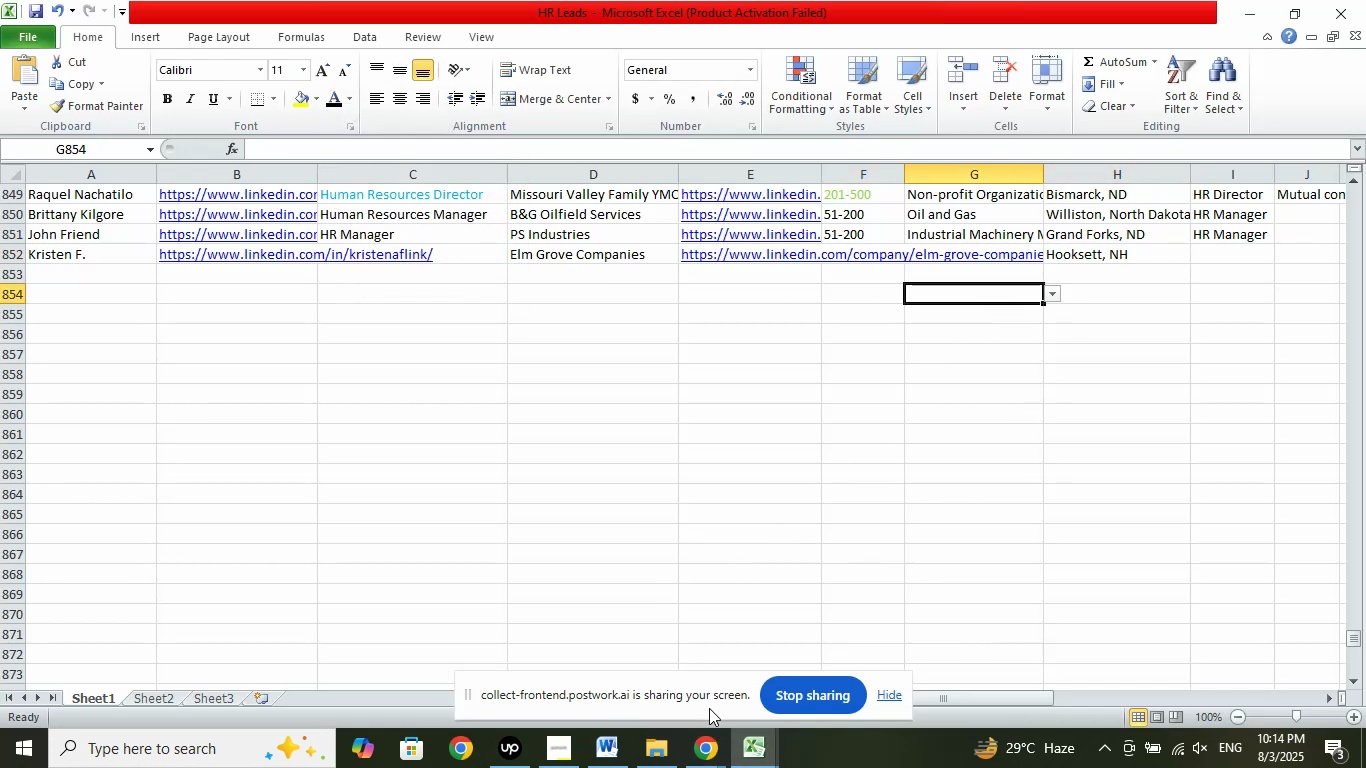 
left_click([705, 740])
 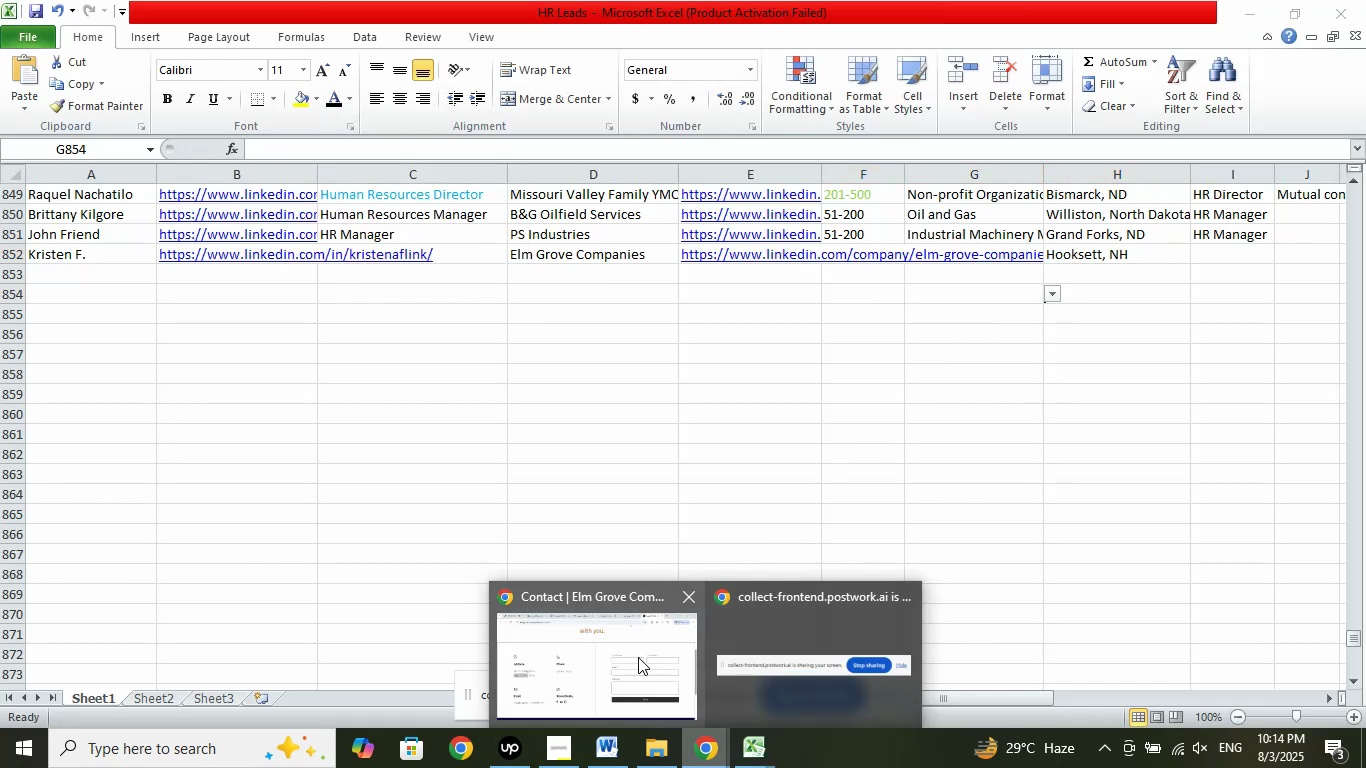 
left_click([626, 646])
 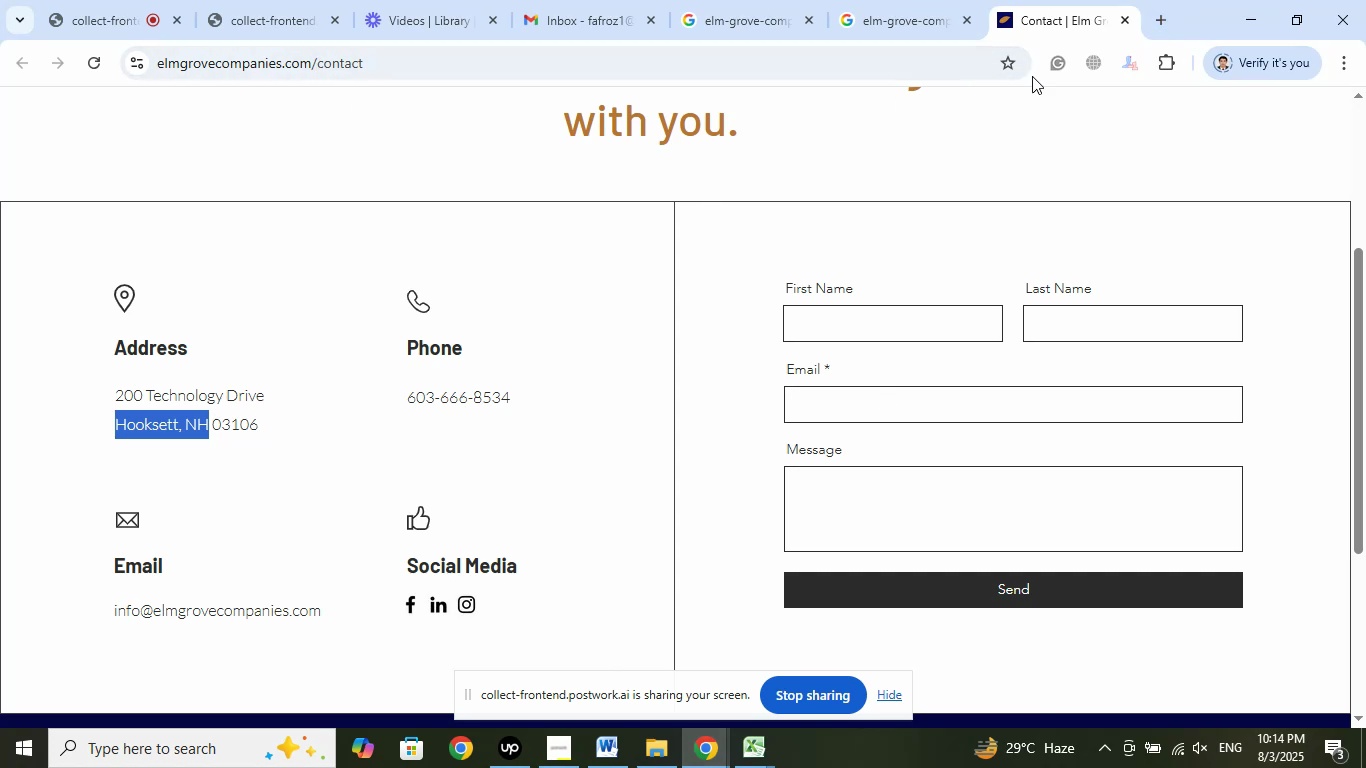 
left_click([1164, 21])
 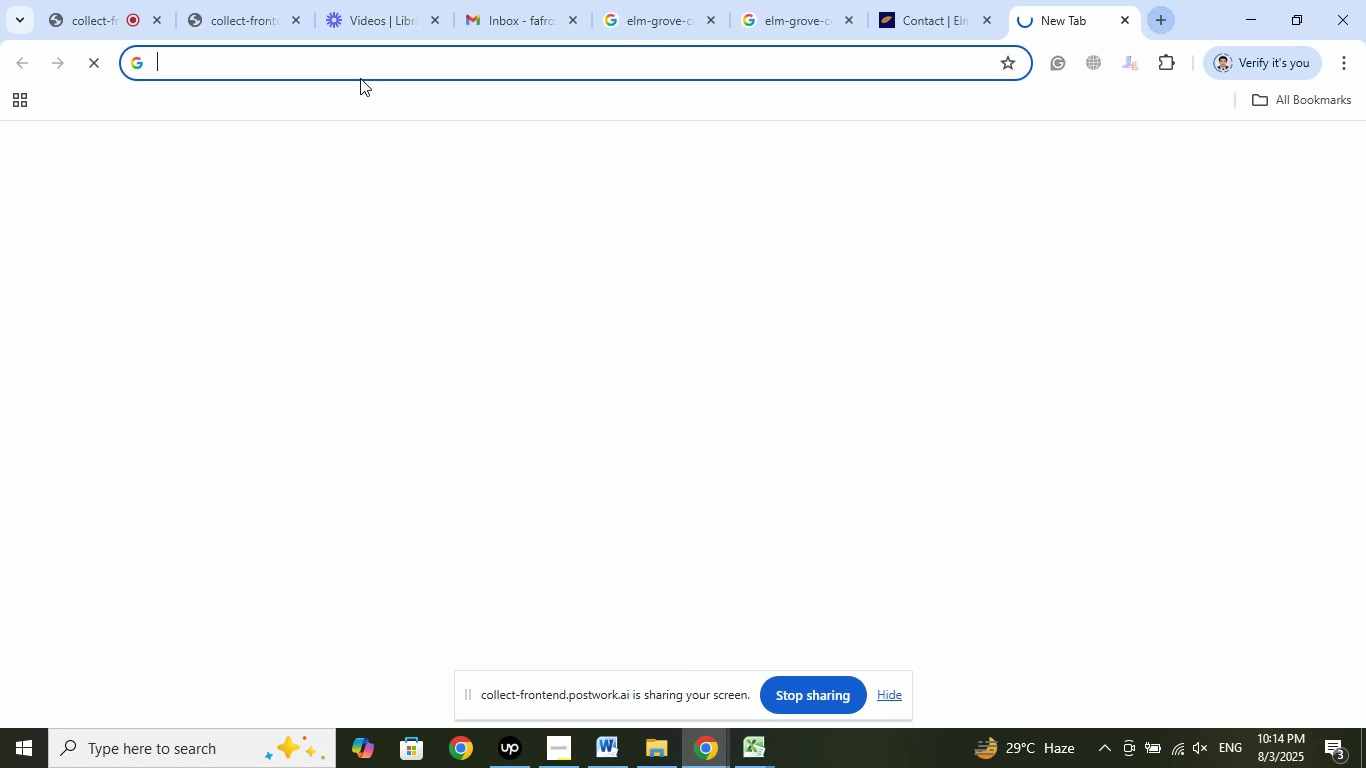 
right_click([349, 55])
 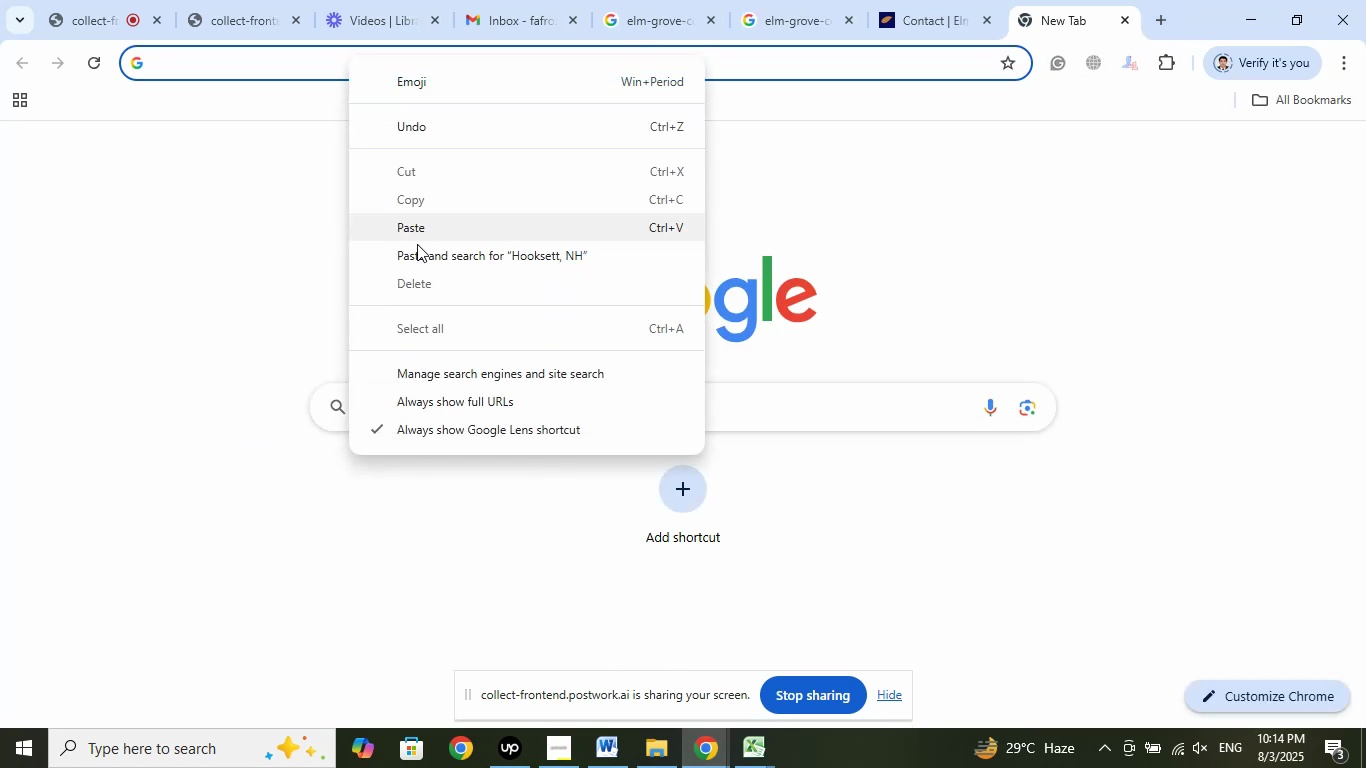 
left_click([417, 259])
 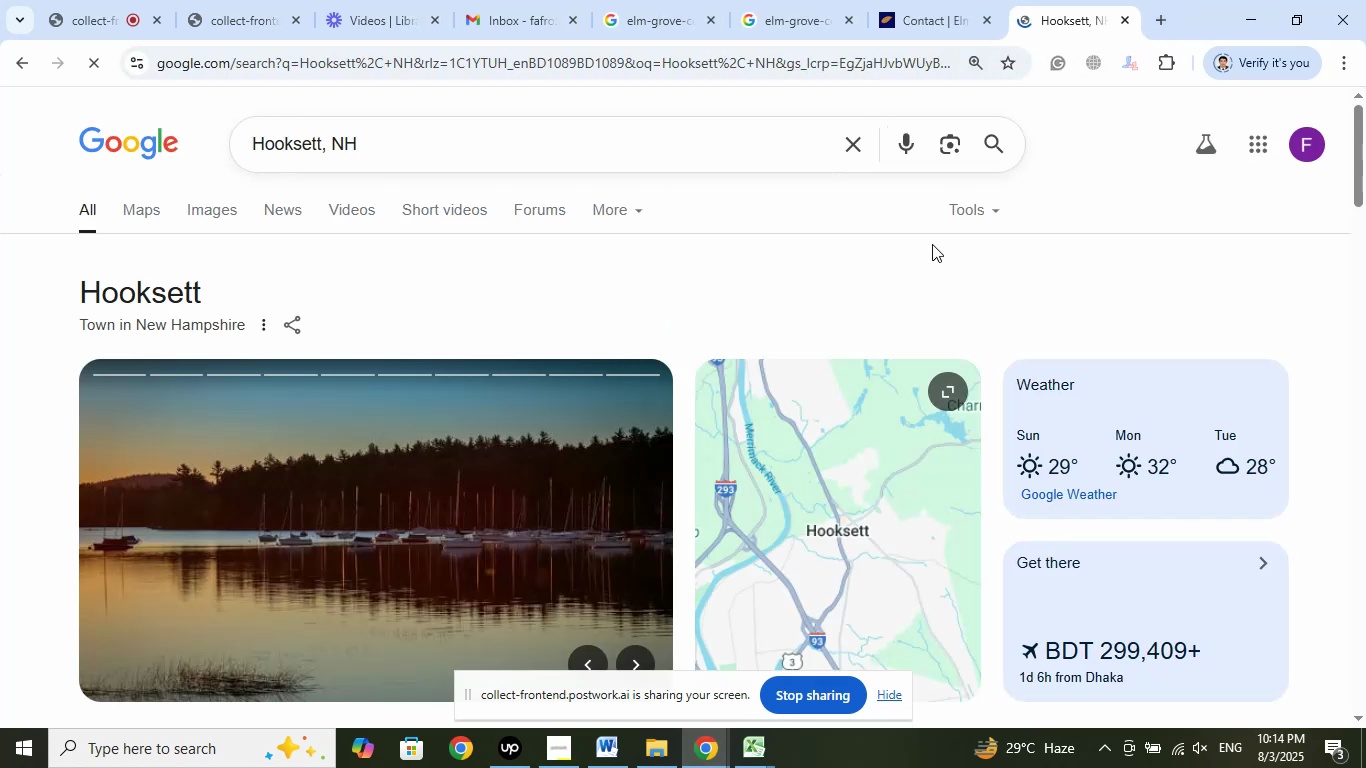 
scroll: coordinate [957, 233], scroll_direction: down, amount: 6.0
 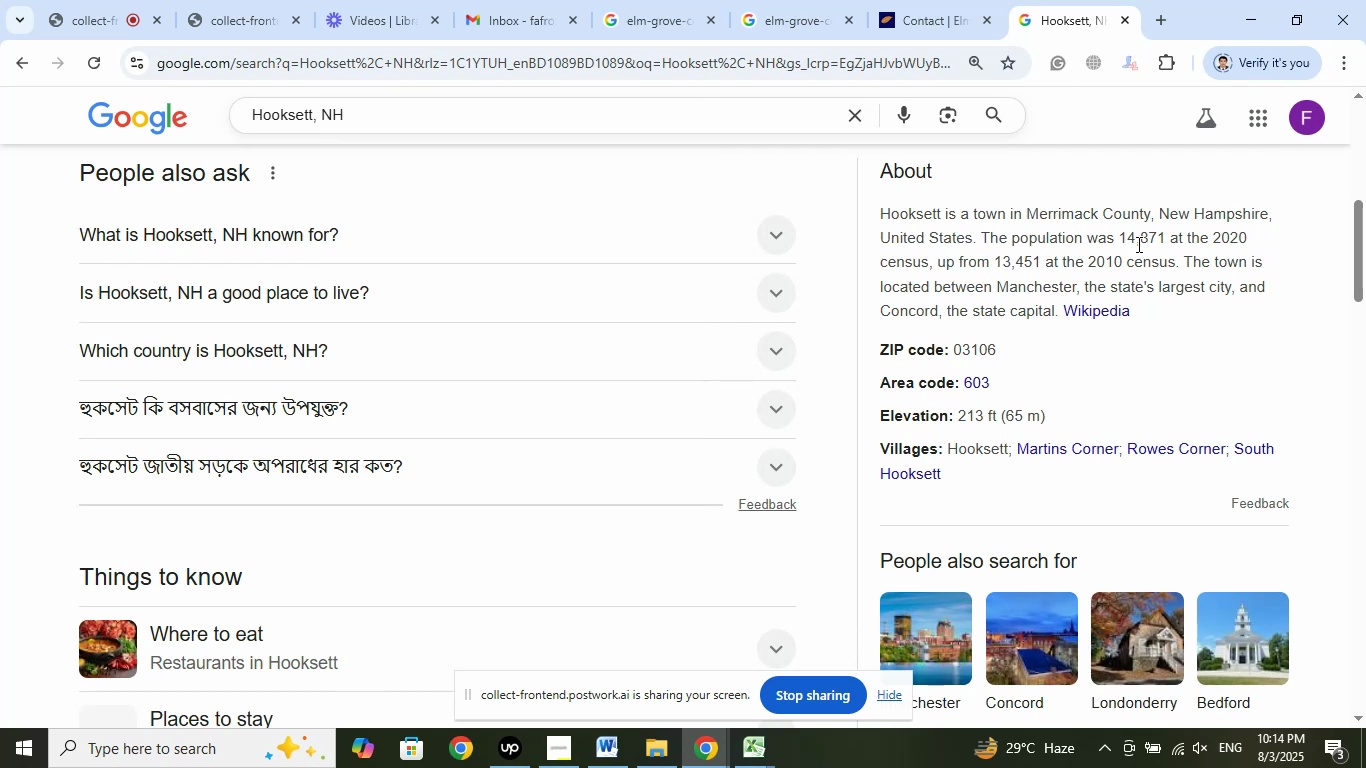 
left_click([968, 0])
 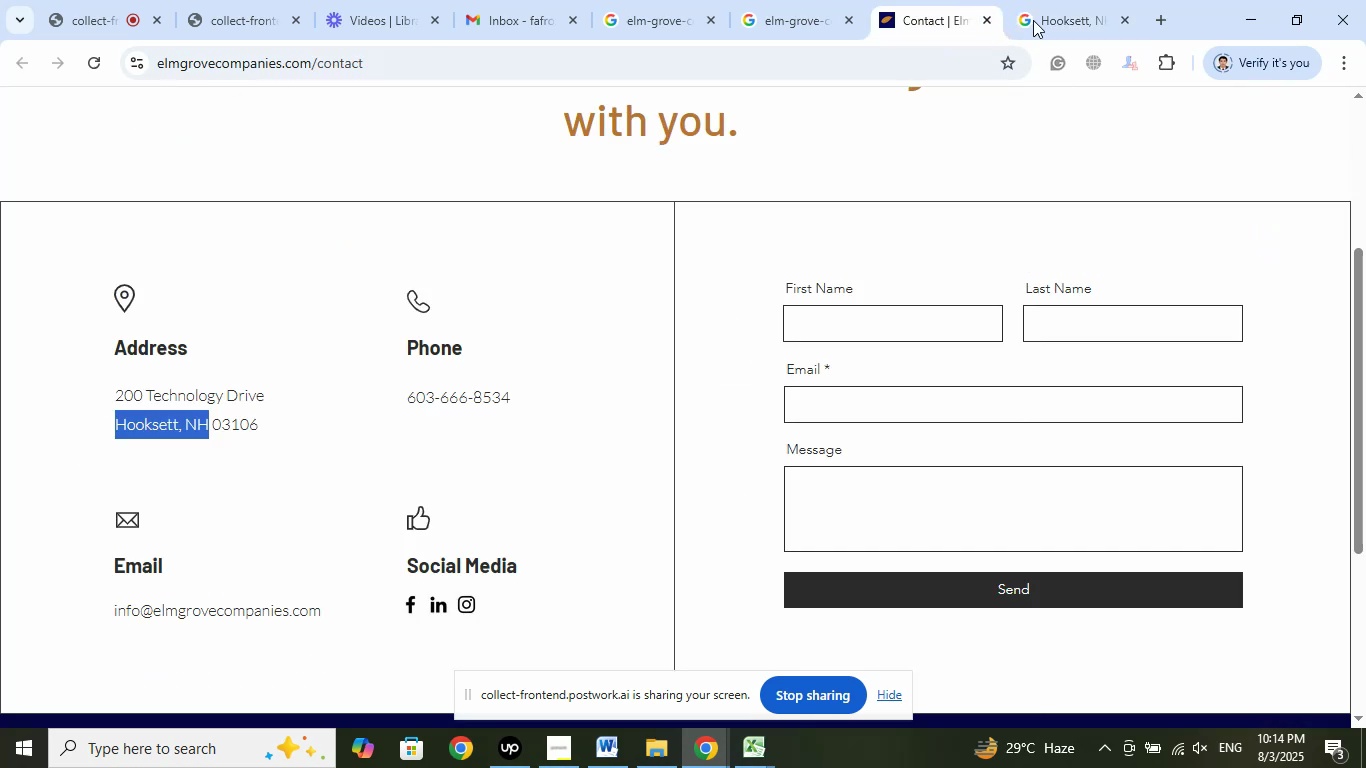 
left_click([1074, 10])
 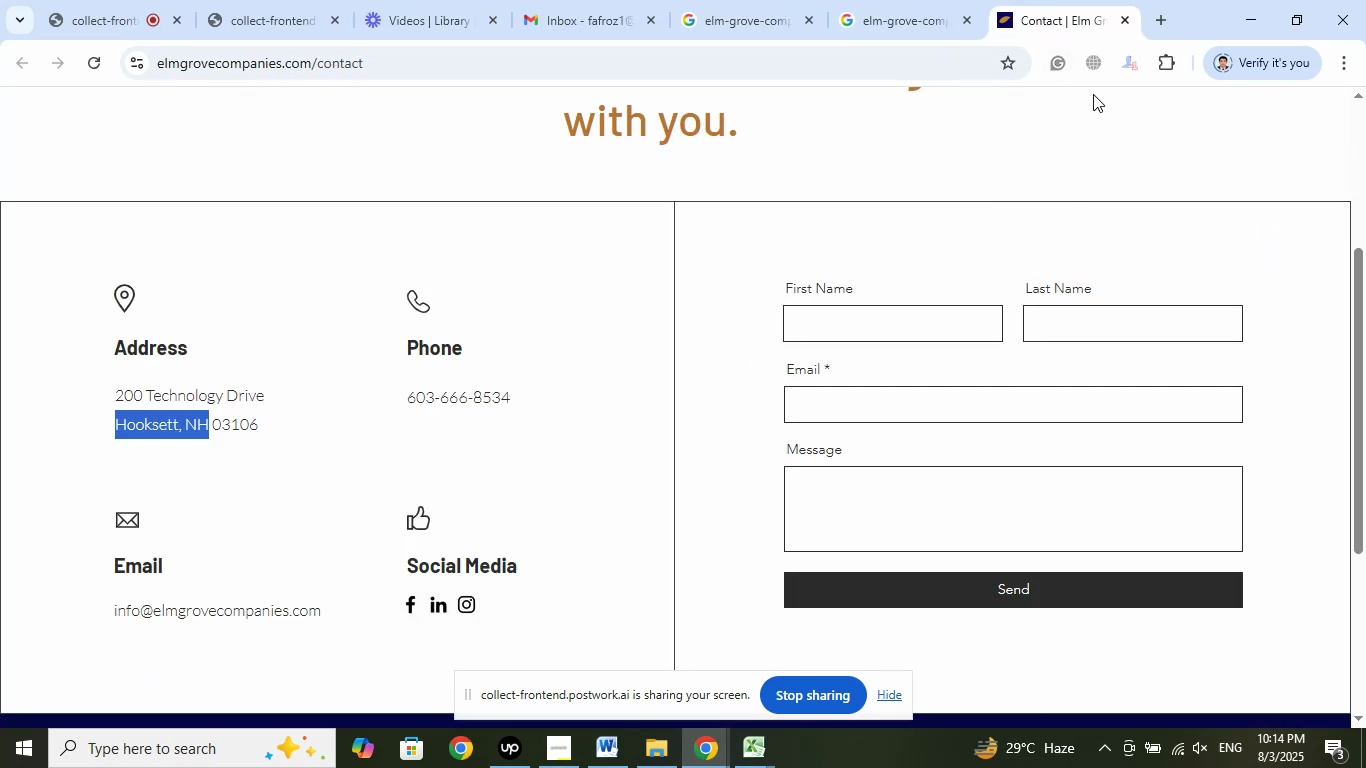 
left_click([1131, 17])
 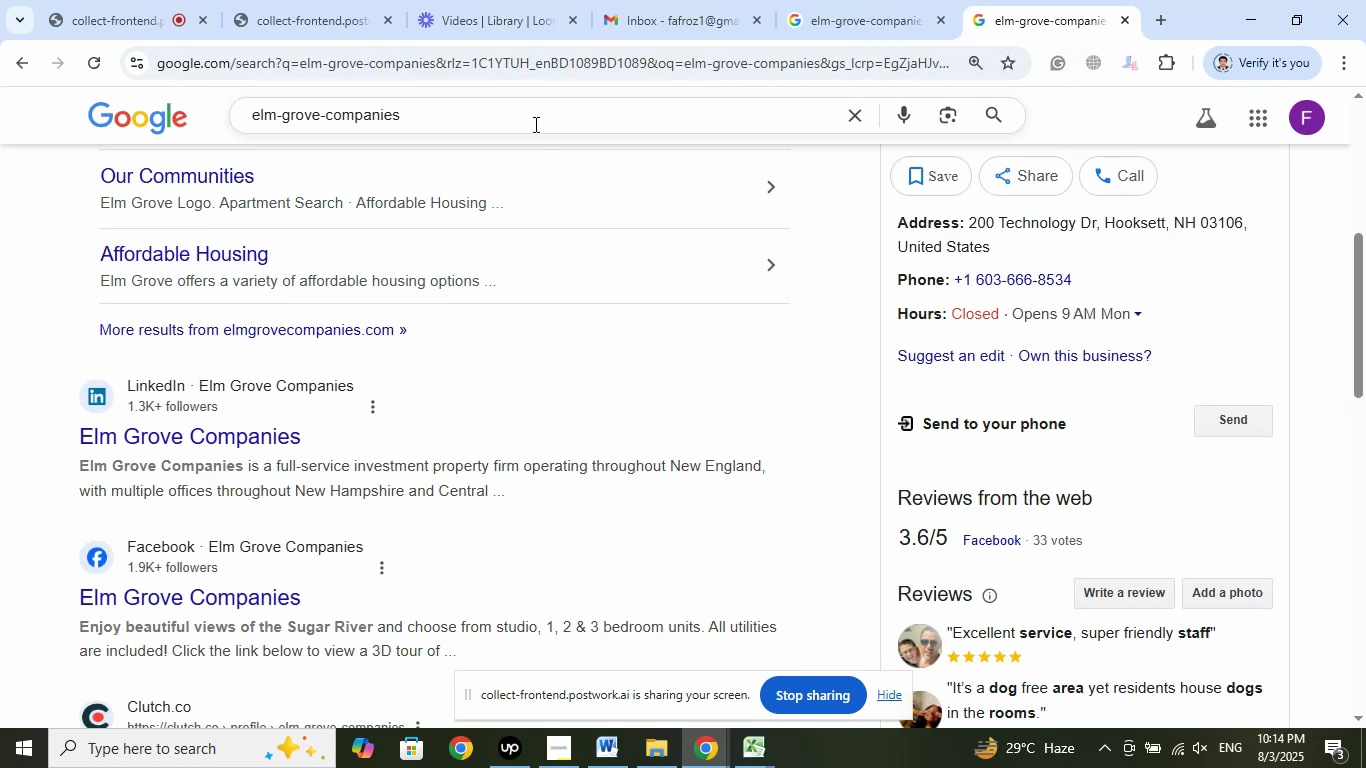 
left_click([521, 110])
 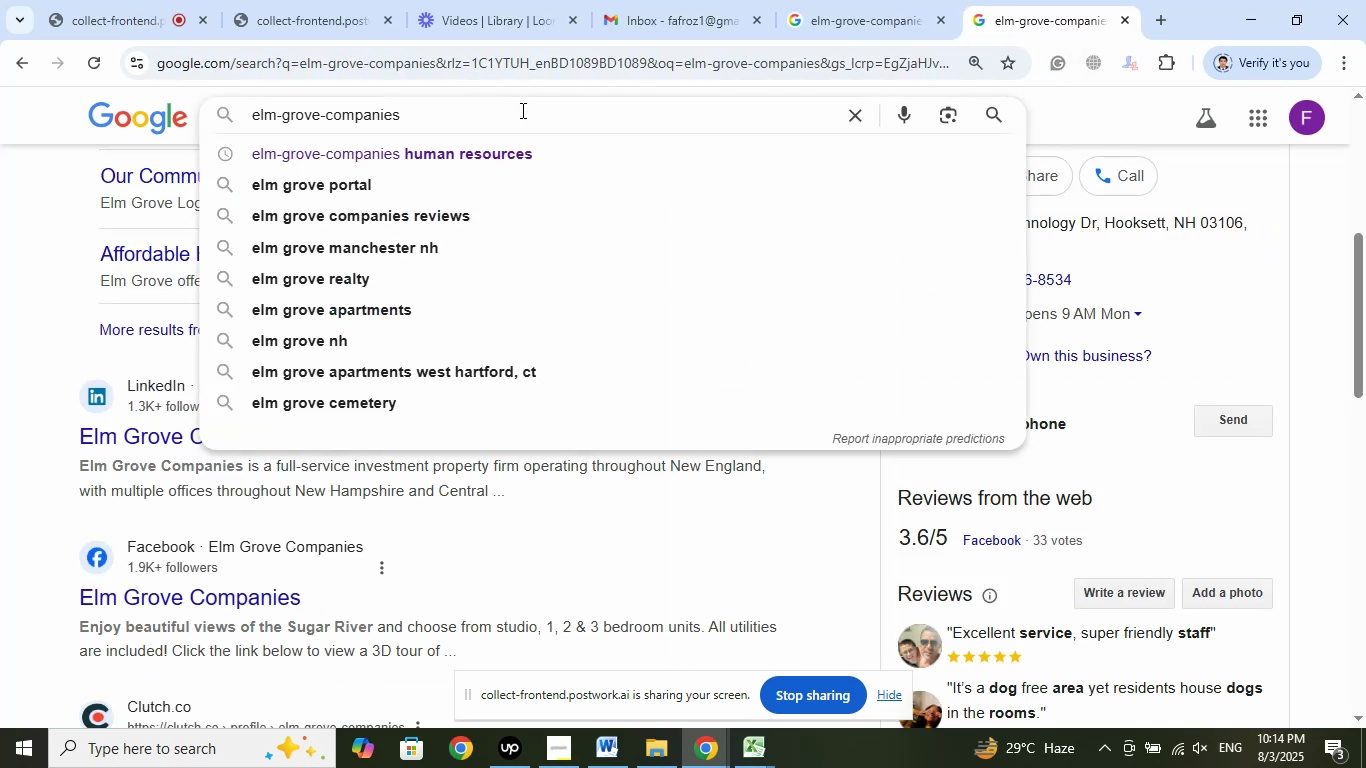 
type( company z)
key(Backspace)
type(x)
key(Backspace)
type(size)
 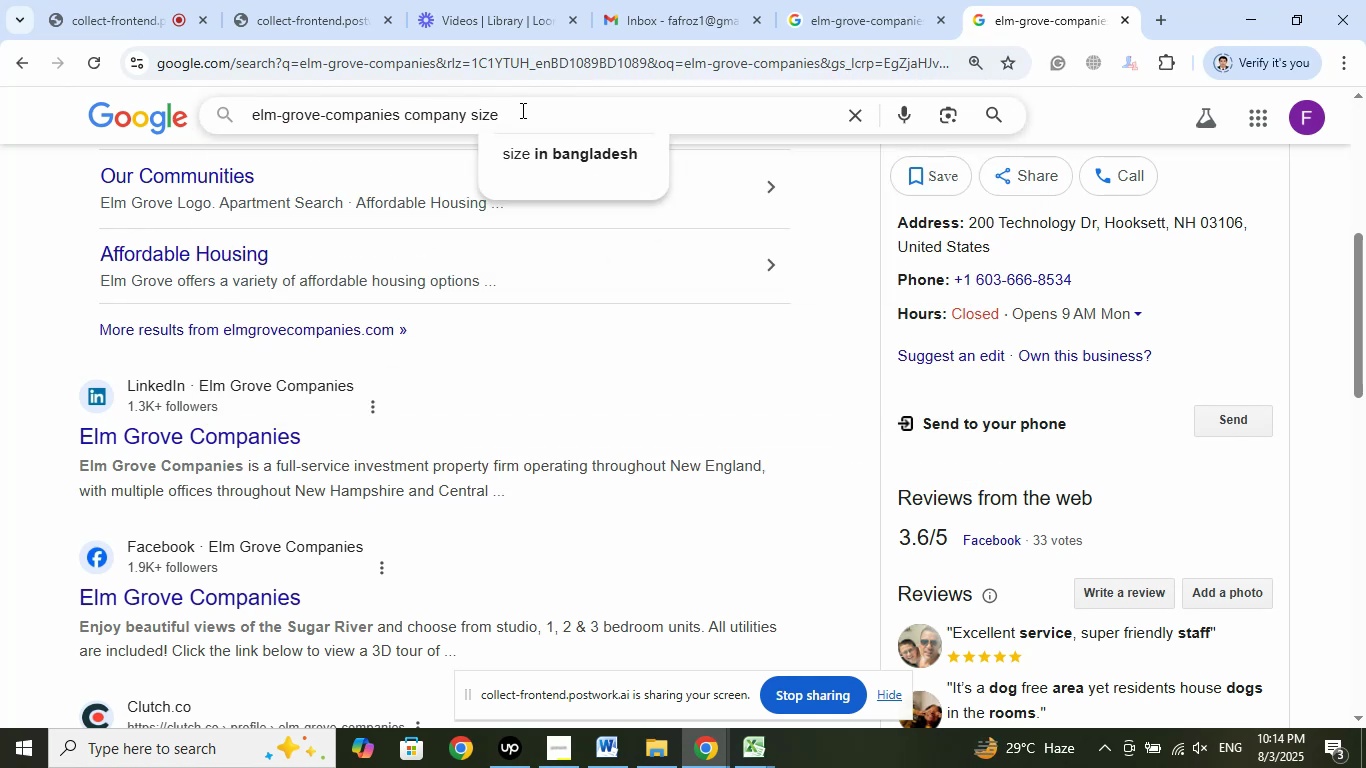 
key(Enter)
 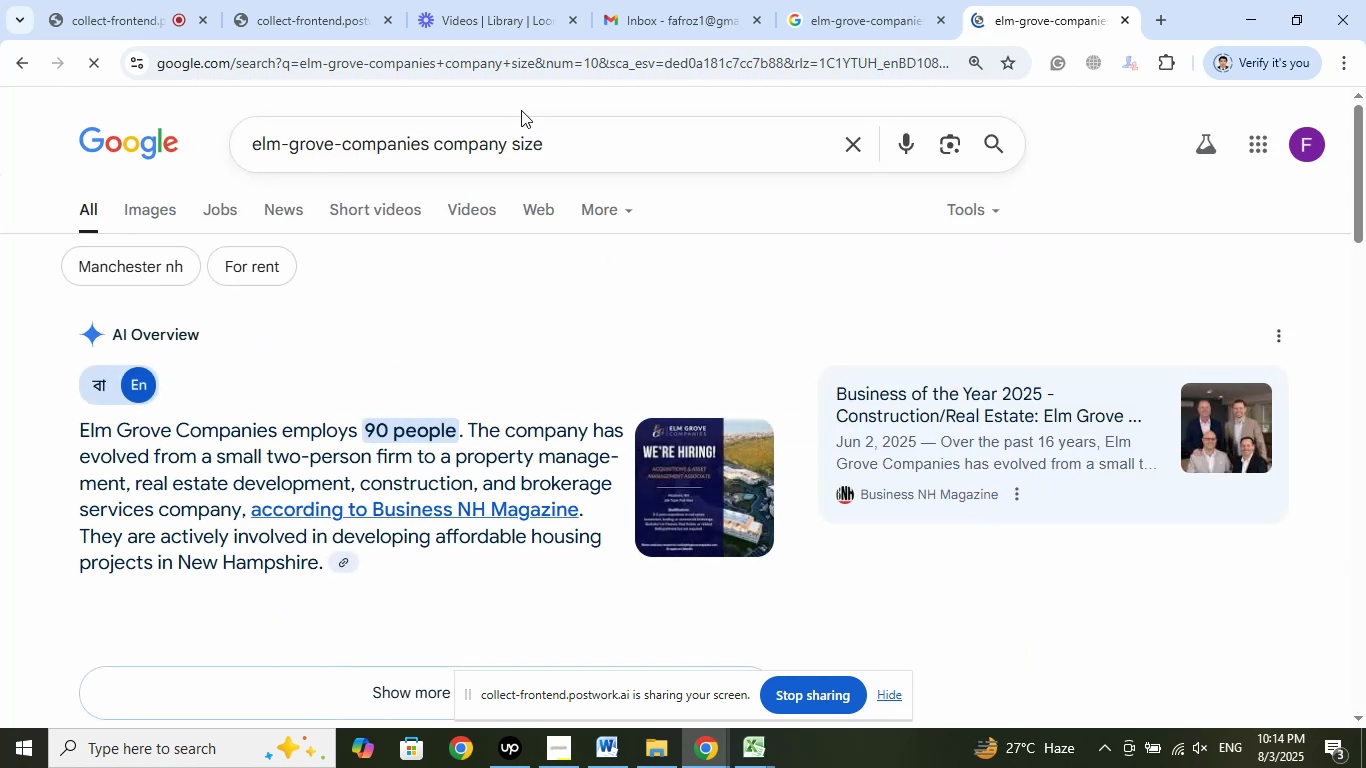 
scroll: coordinate [553, 406], scroll_direction: down, amount: 5.0
 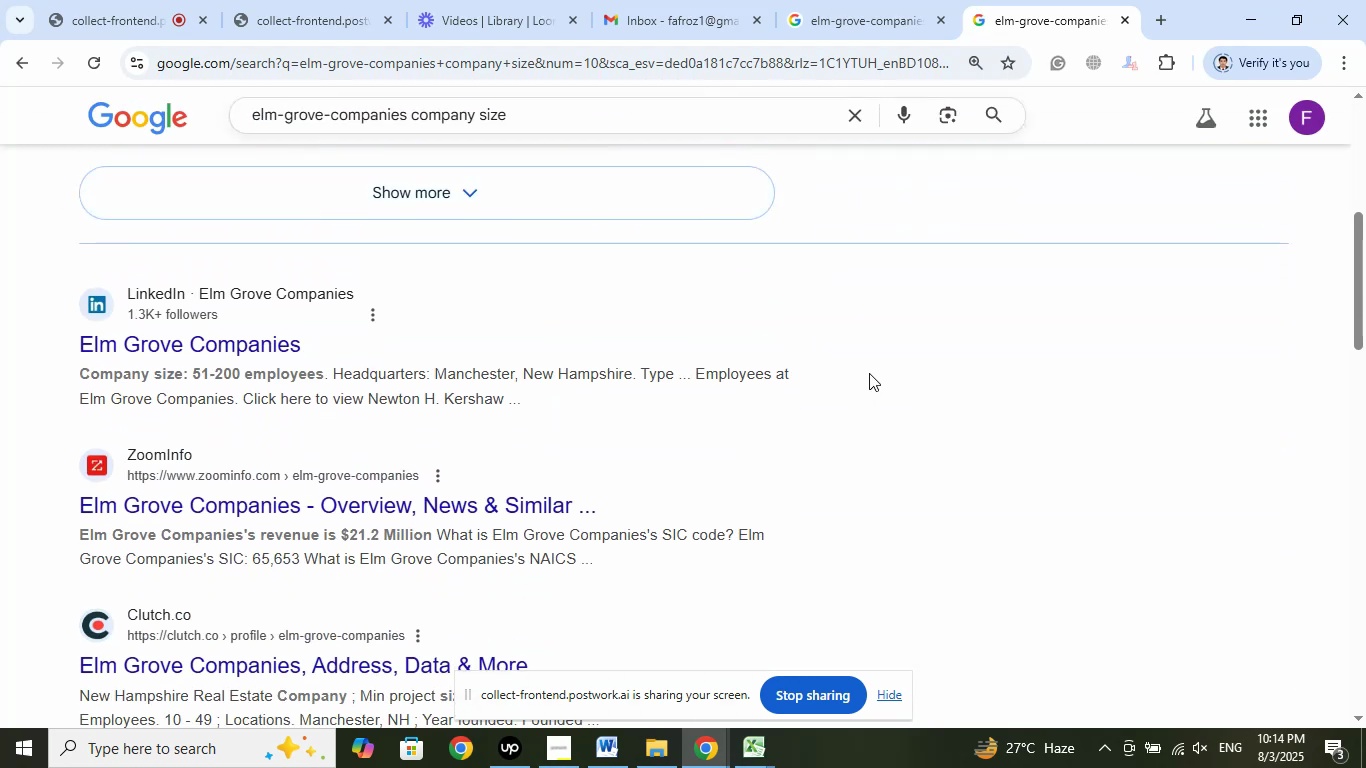 
wait(8.71)
 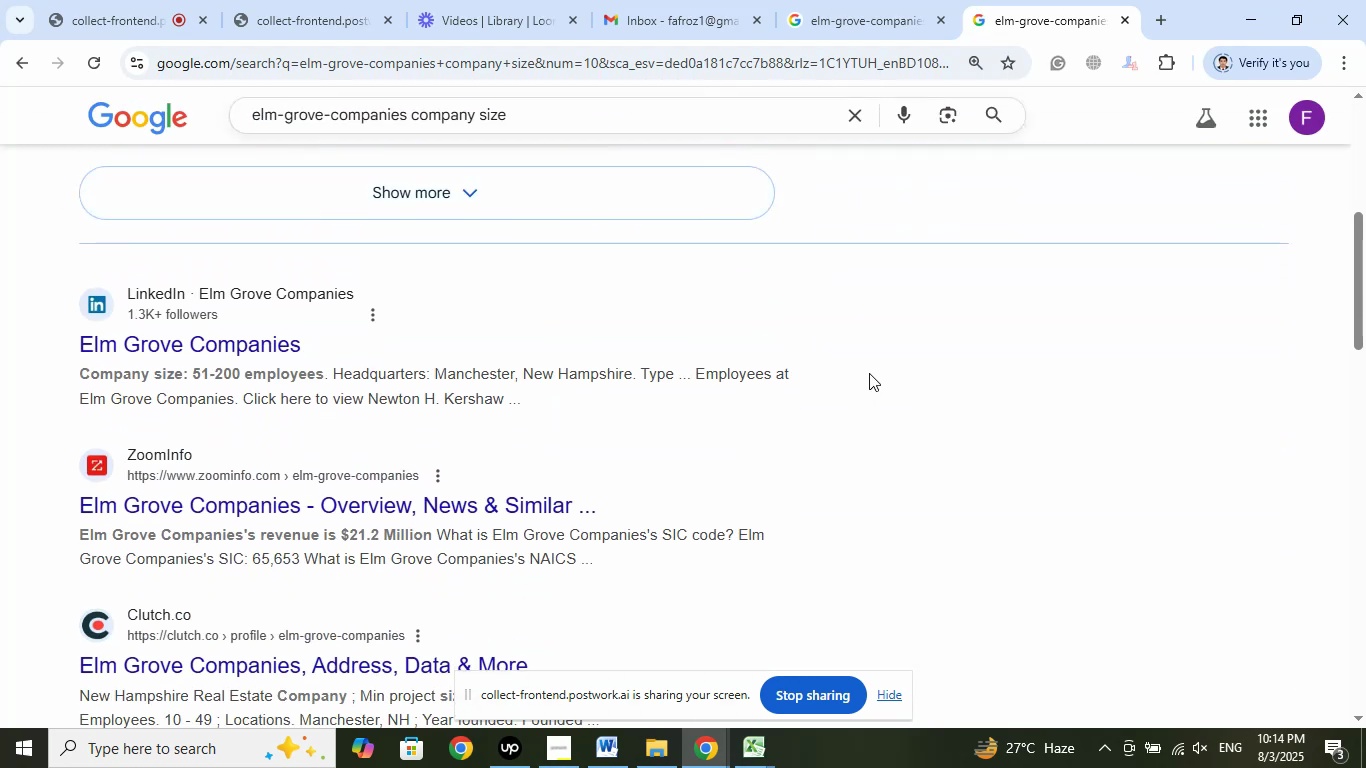 
left_click([754, 748])
 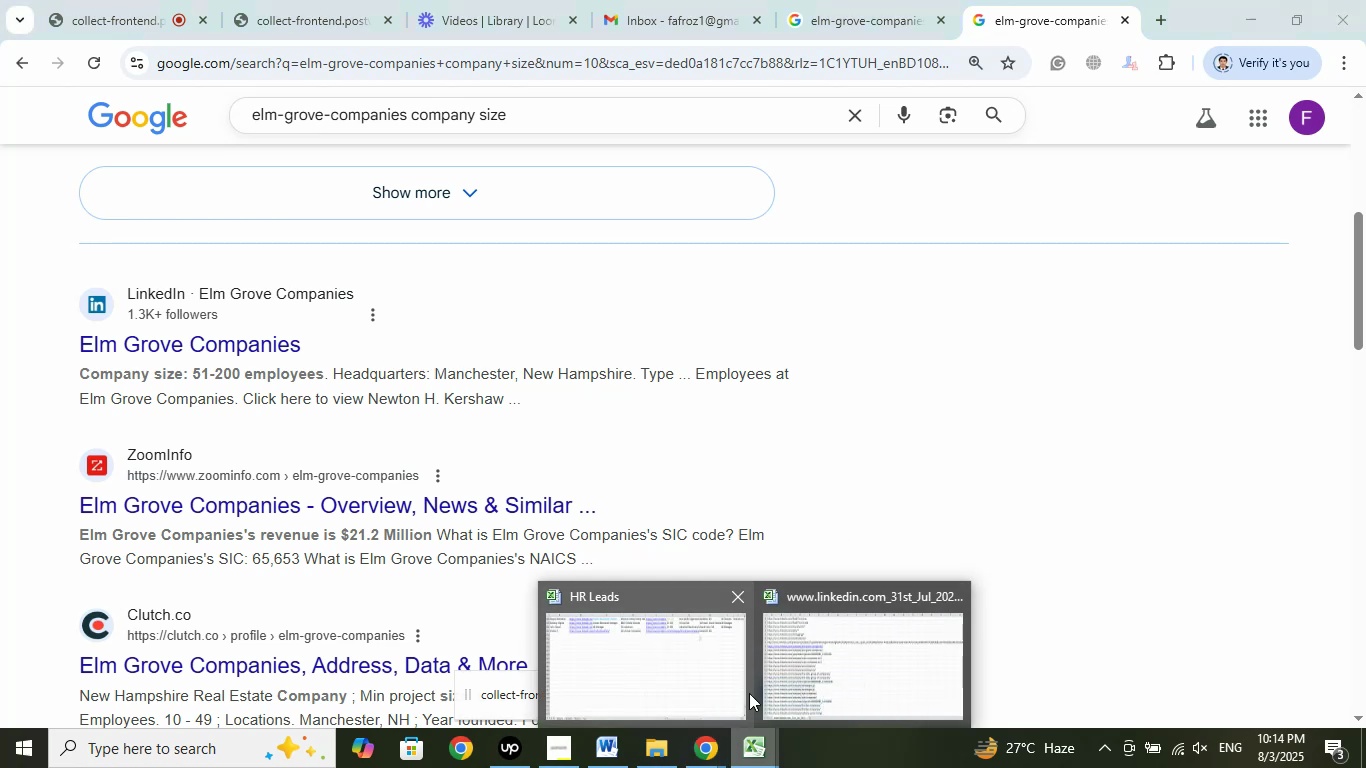 
left_click([698, 656])
 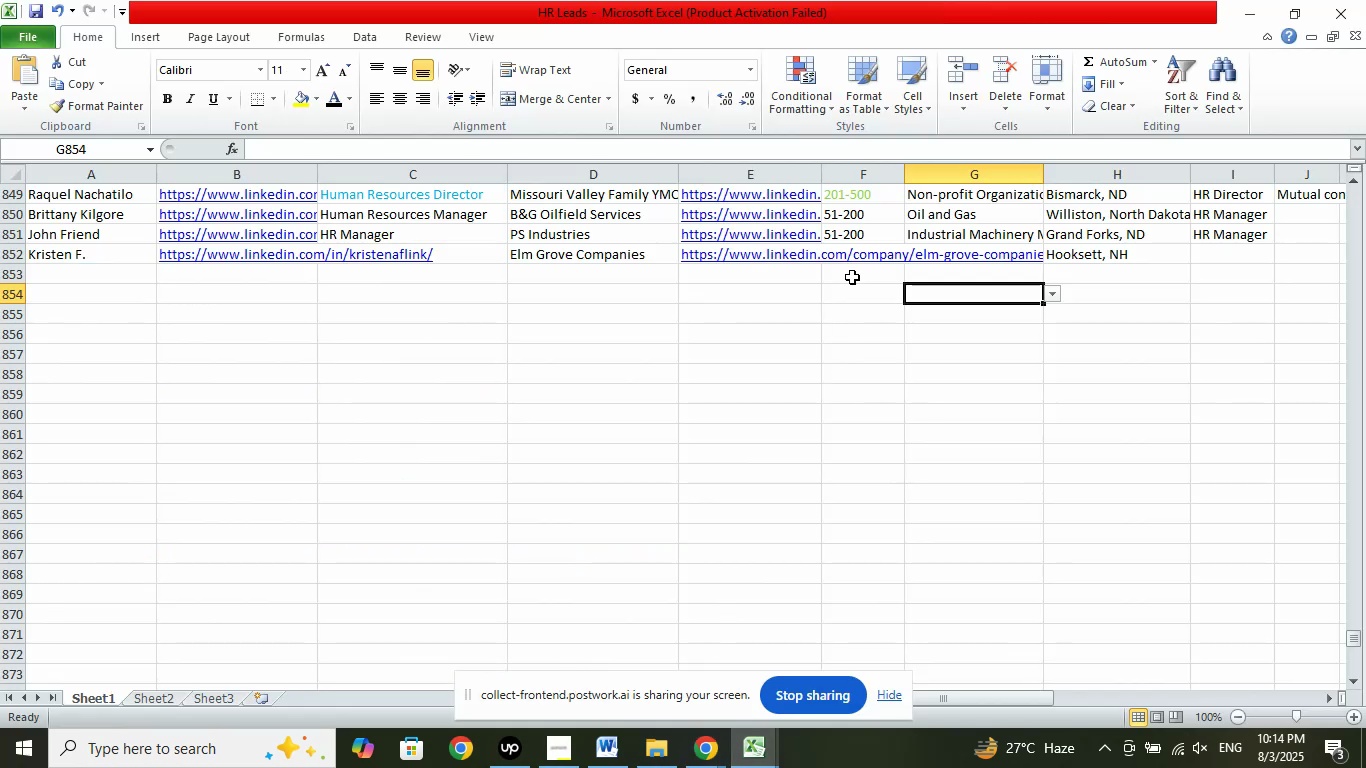 
left_click([849, 252])
 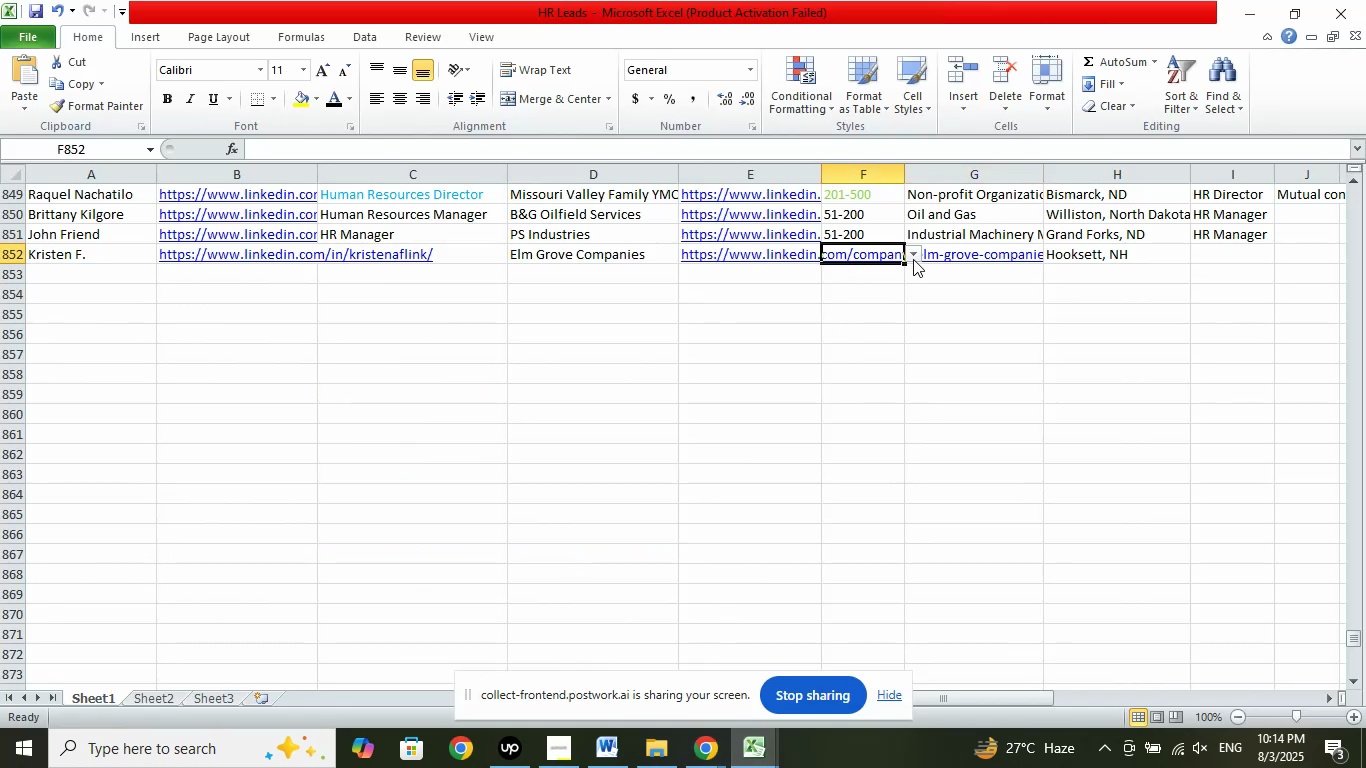 
left_click([914, 253])
 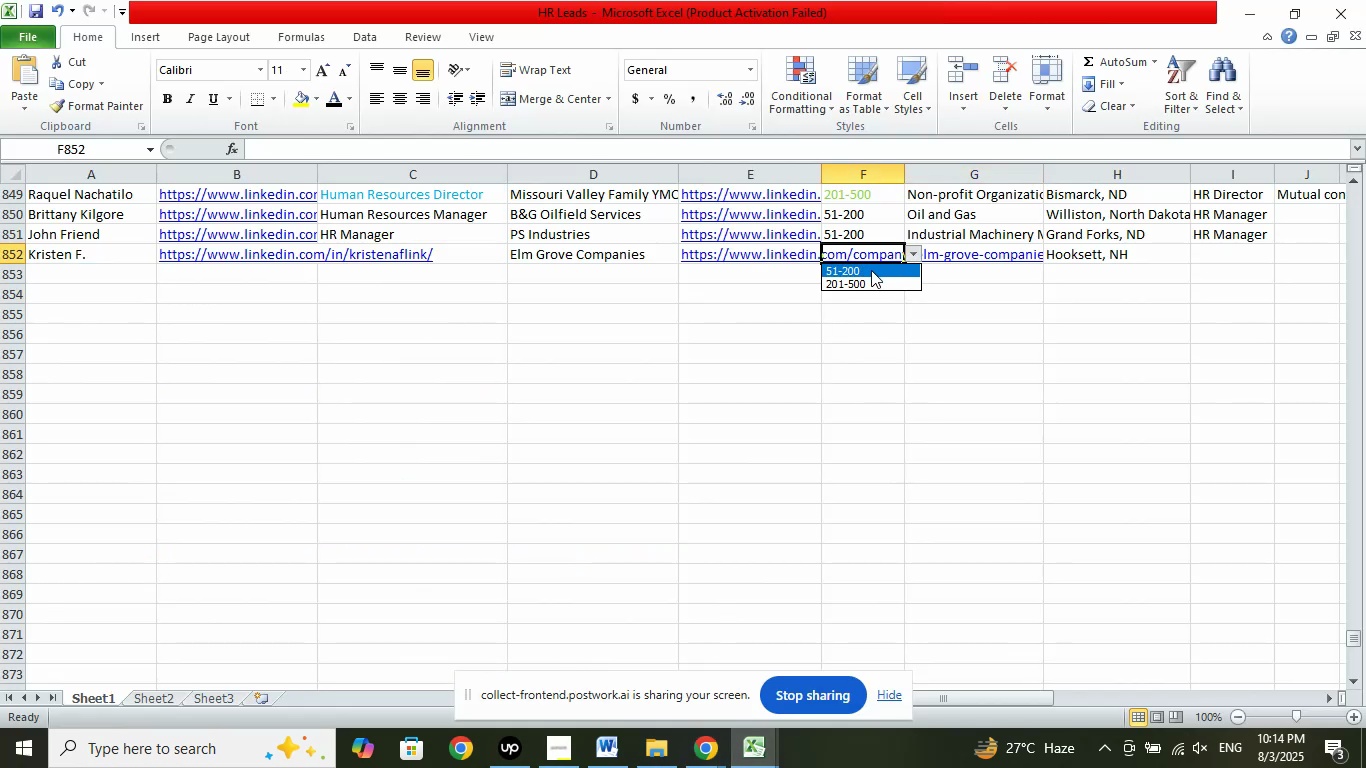 
left_click([871, 270])
 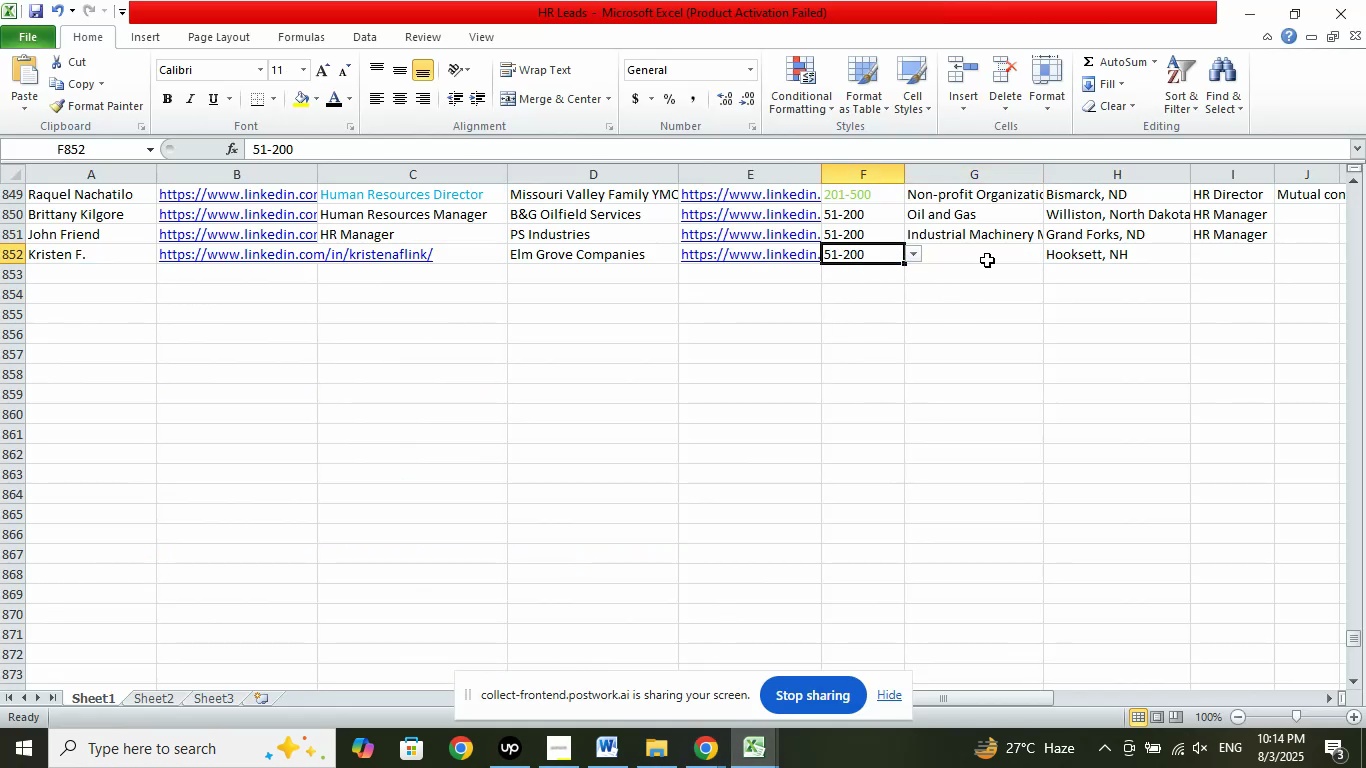 
left_click([987, 260])
 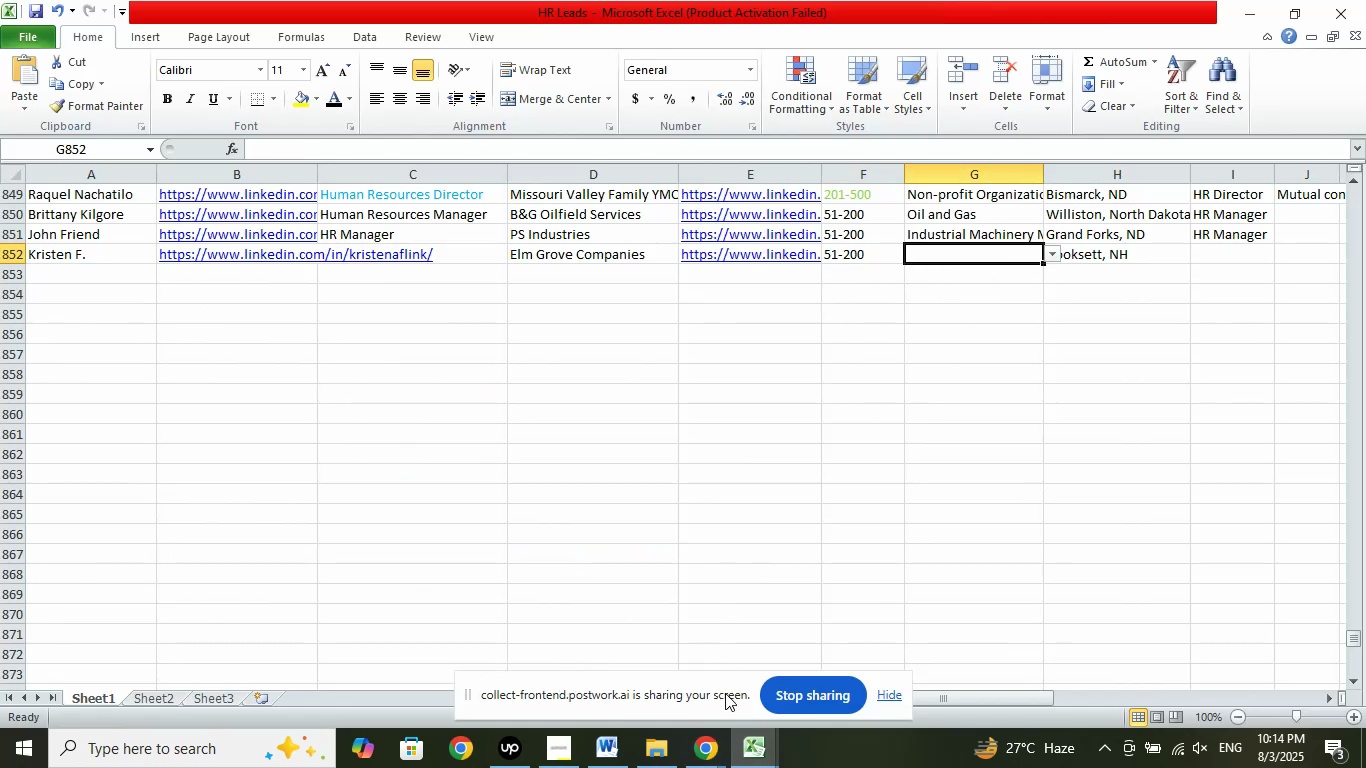 
left_click([707, 748])
 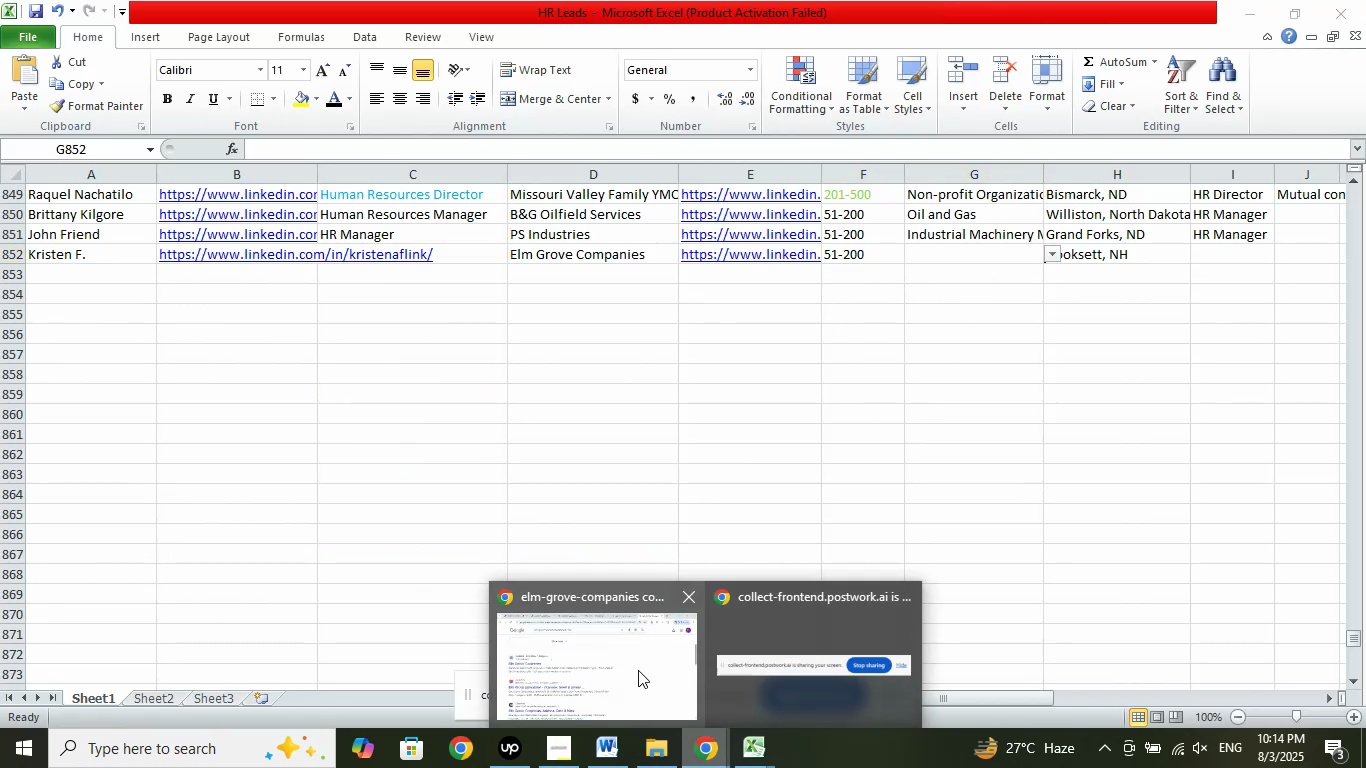 
left_click([616, 644])
 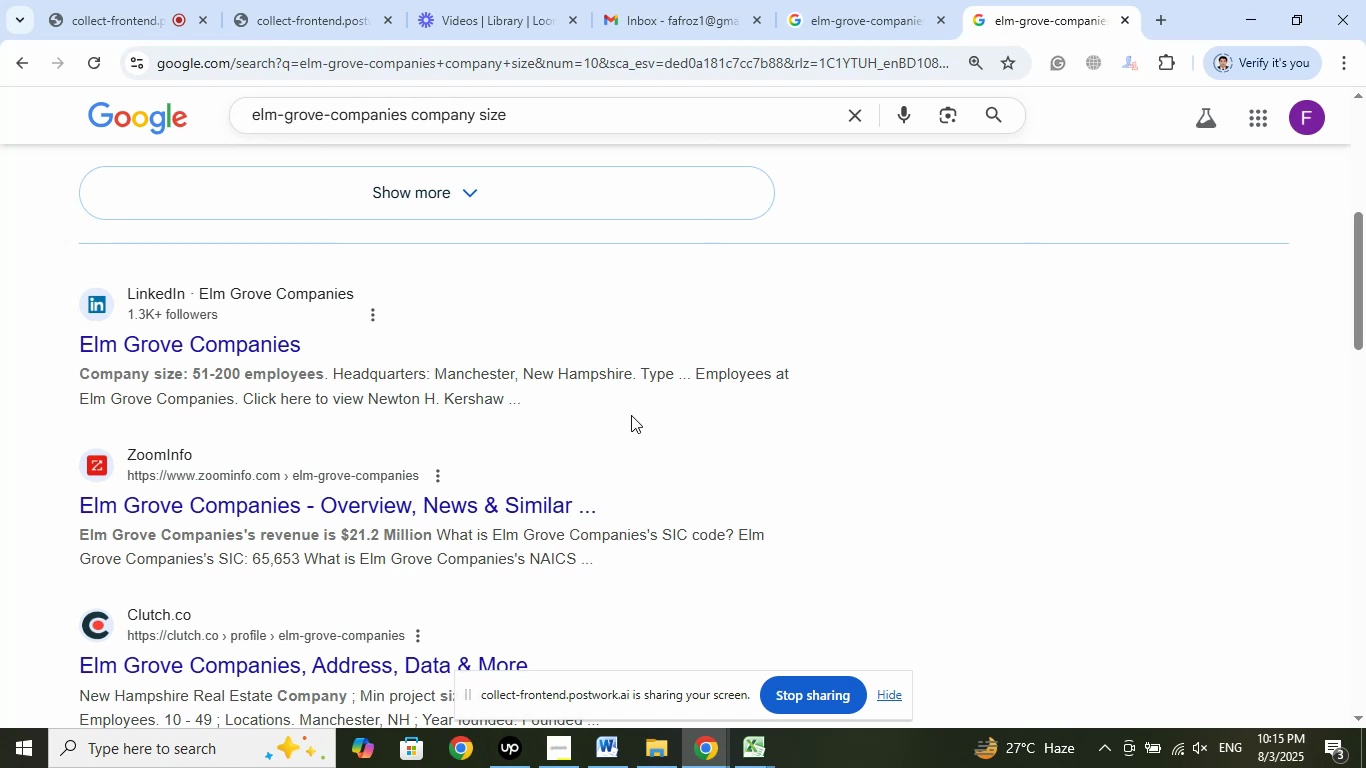 
wait(14.12)
 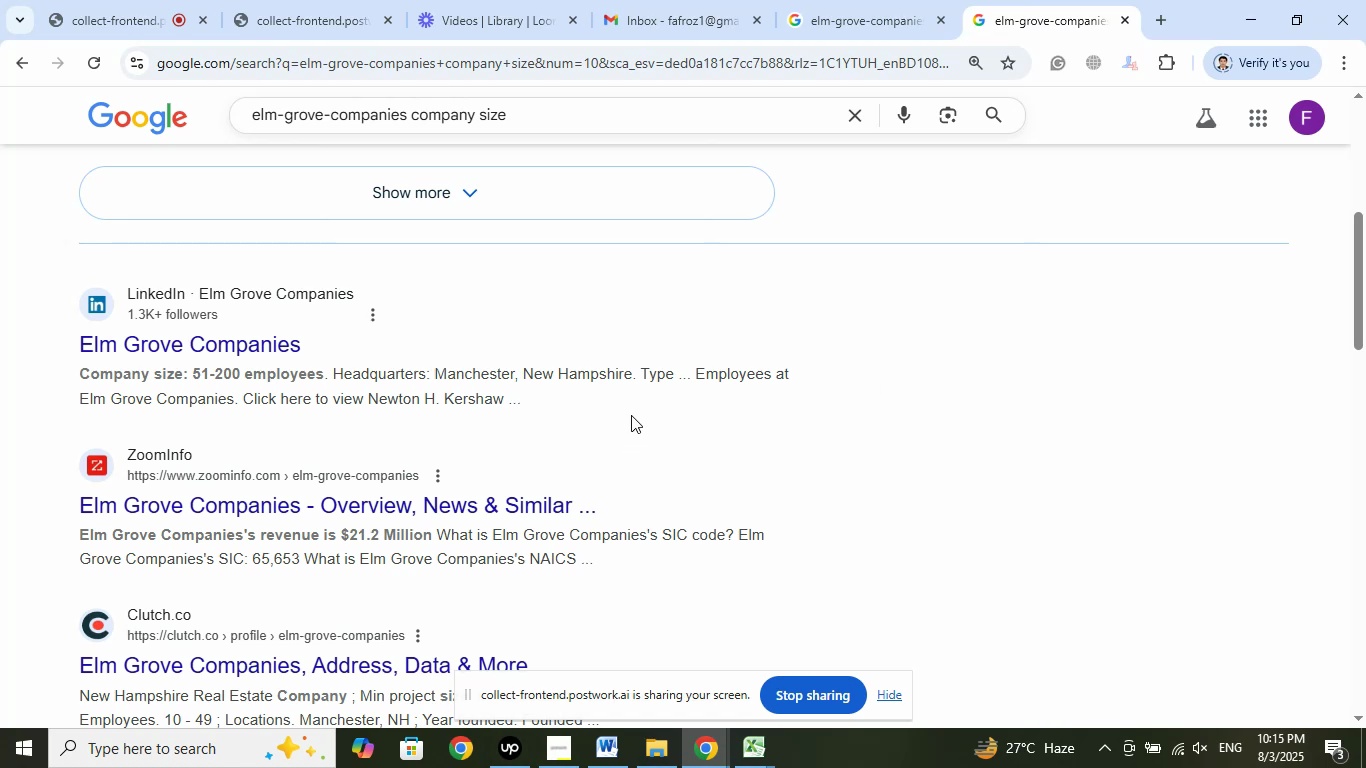 
right_click([524, 376])
 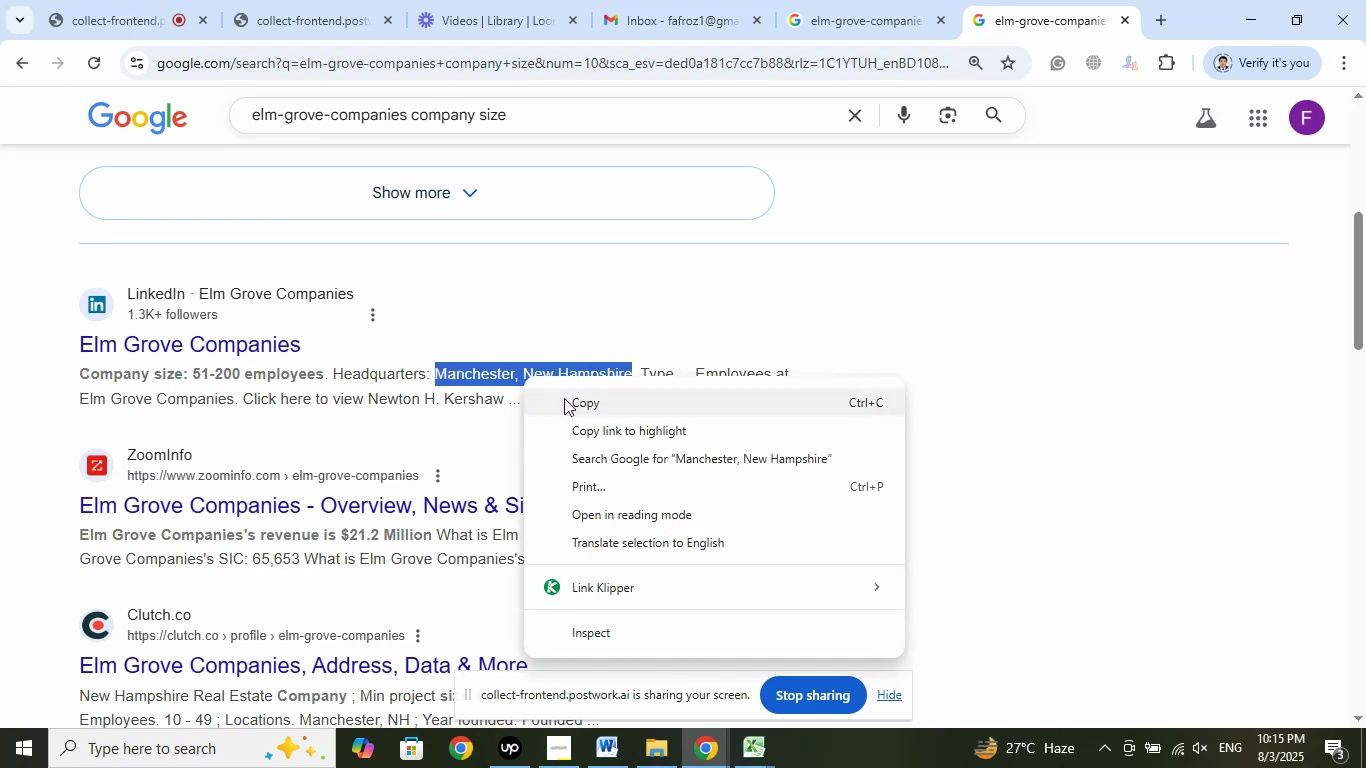 
left_click([566, 399])
 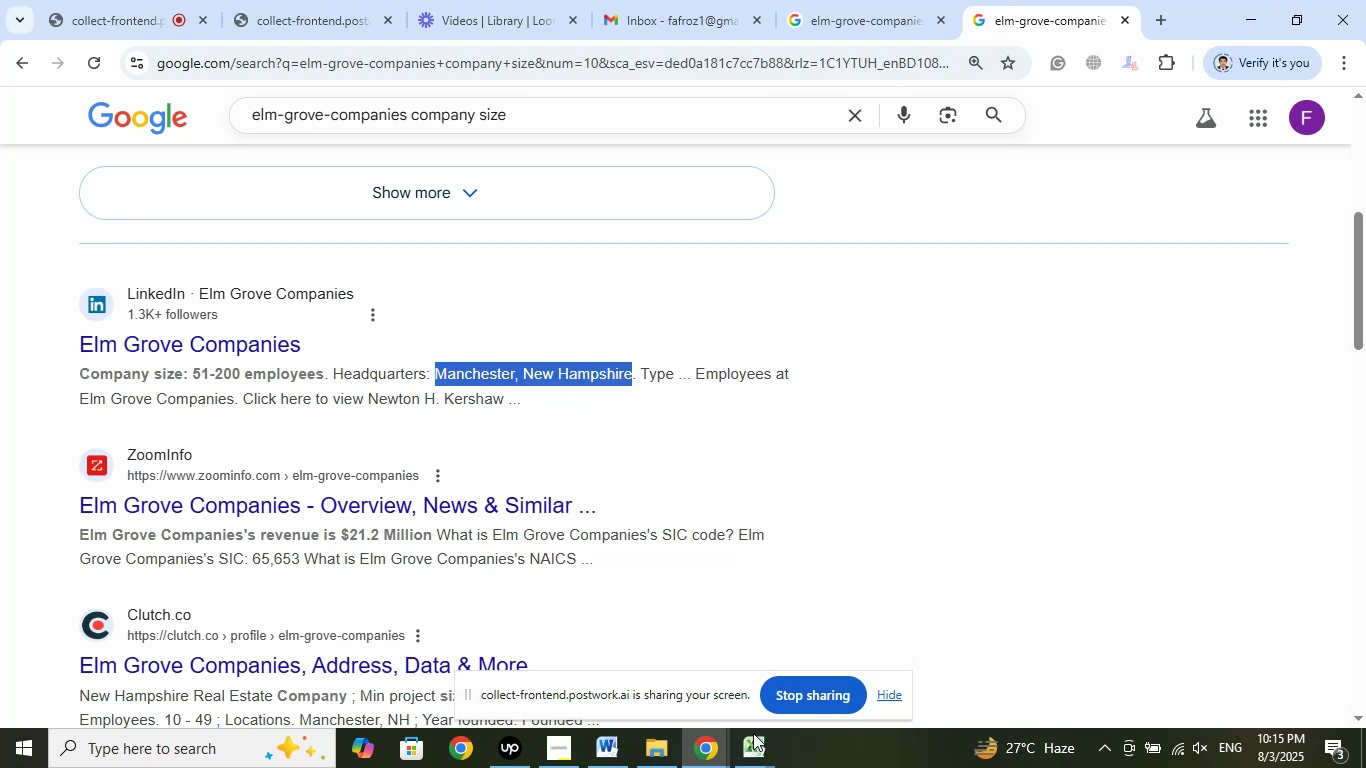 
left_click([755, 747])
 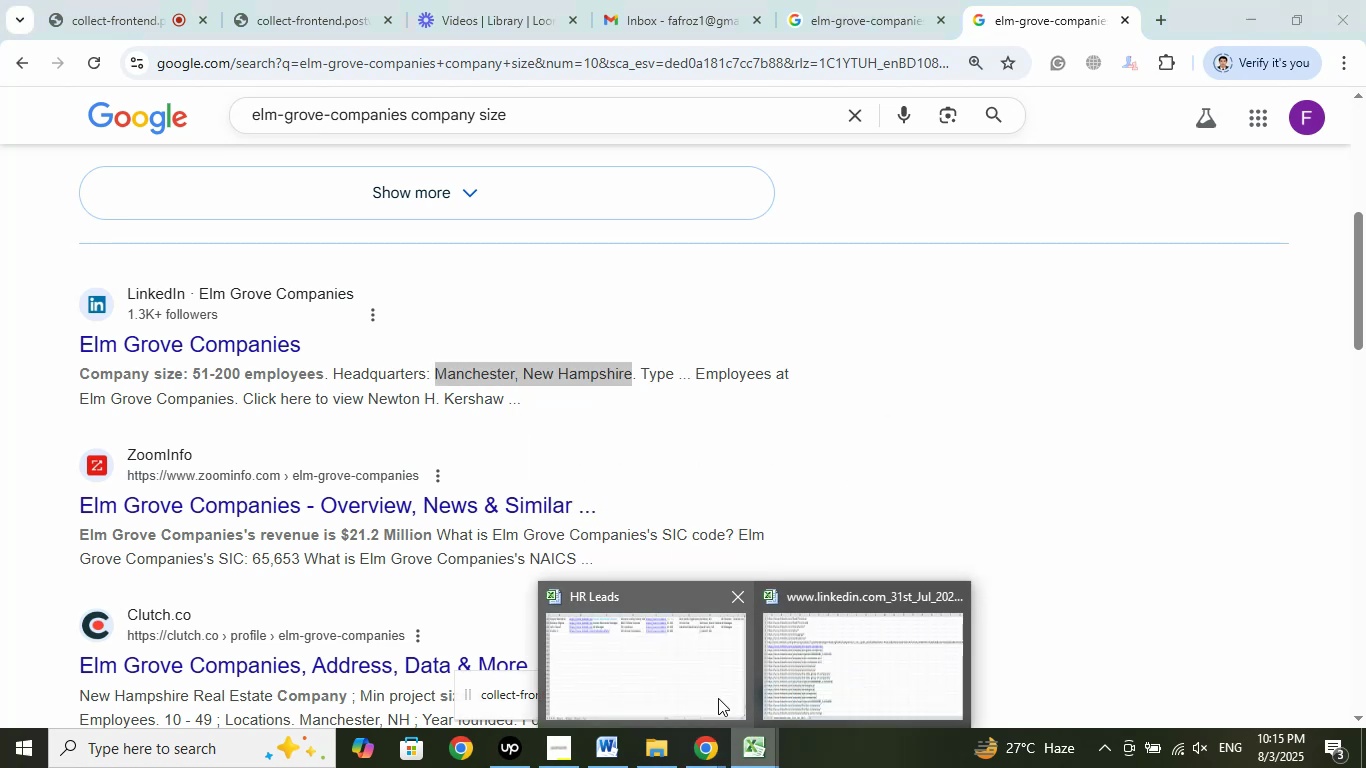 
left_click([640, 639])
 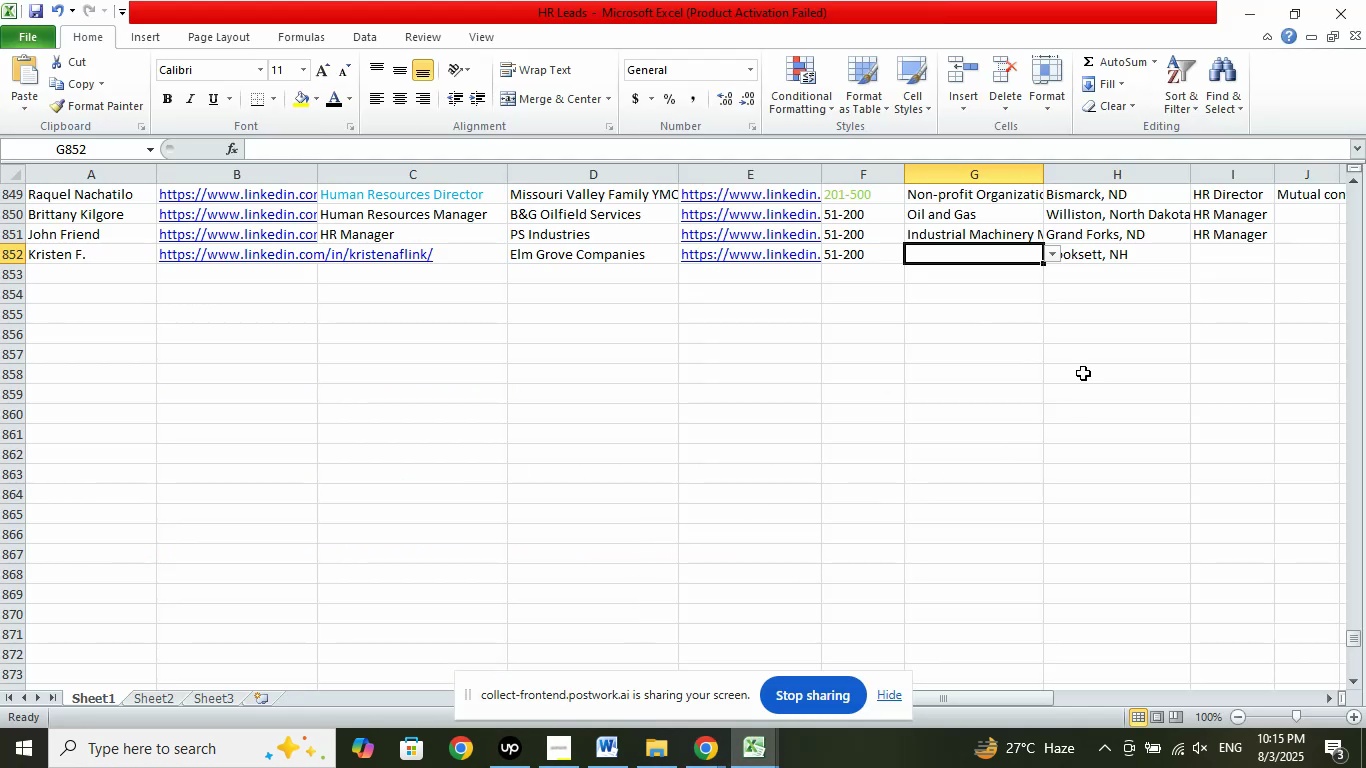 
left_click([1124, 250])
 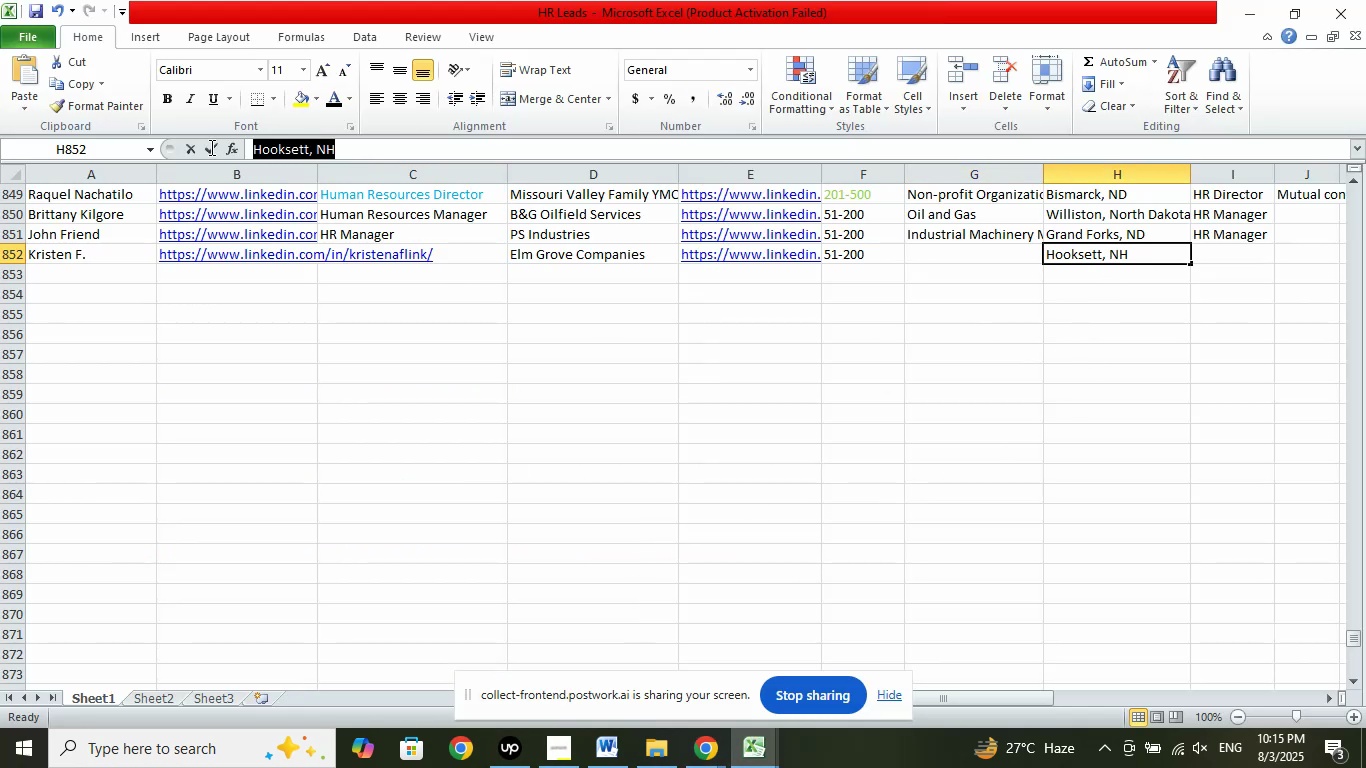 
right_click([299, 148])
 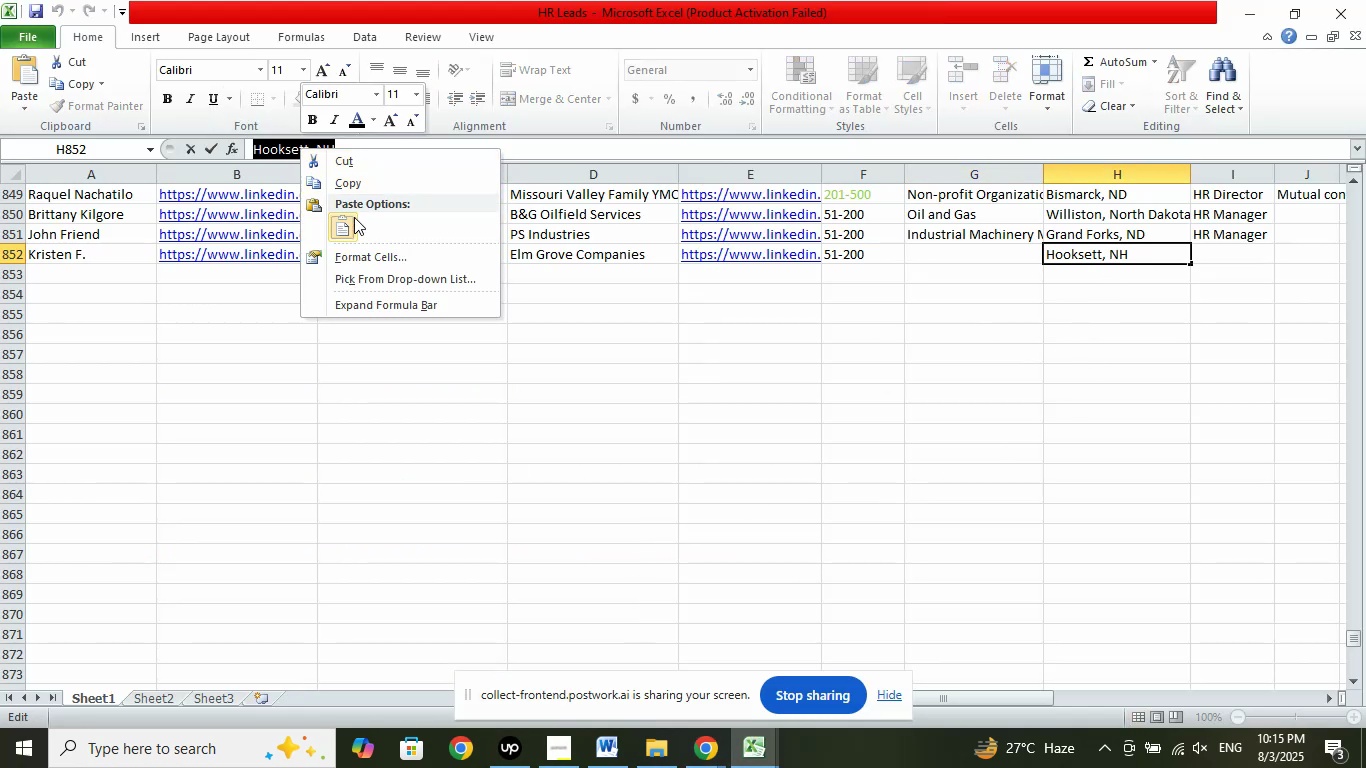 
left_click([340, 225])
 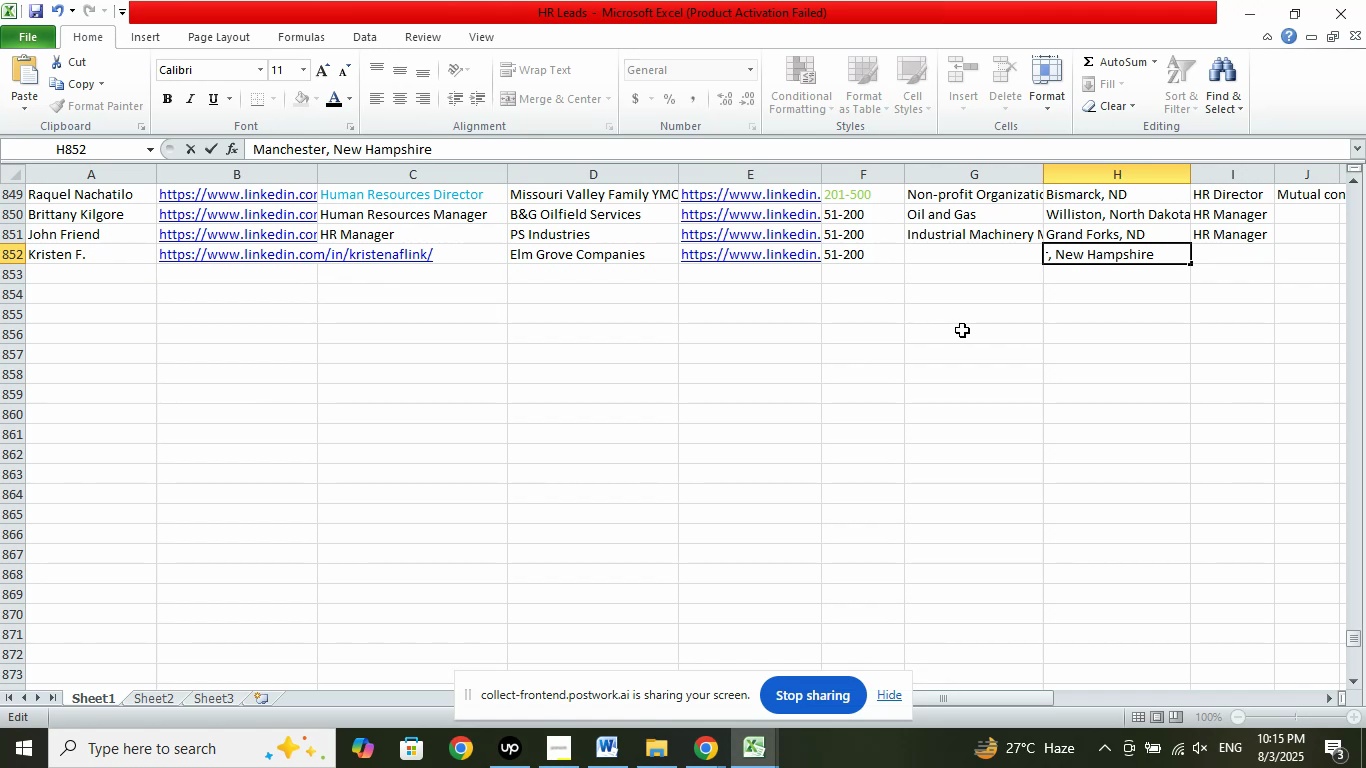 
left_click([962, 330])
 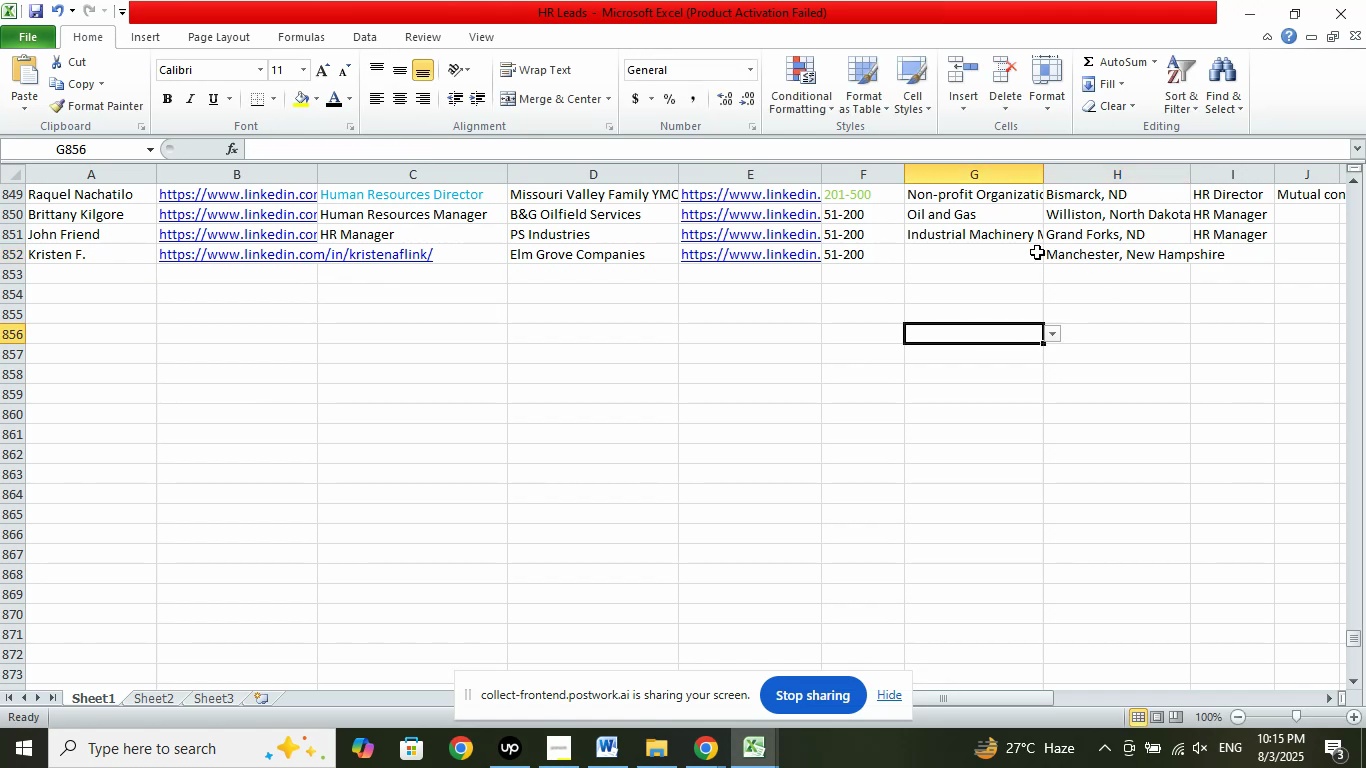 
left_click([1025, 256])
 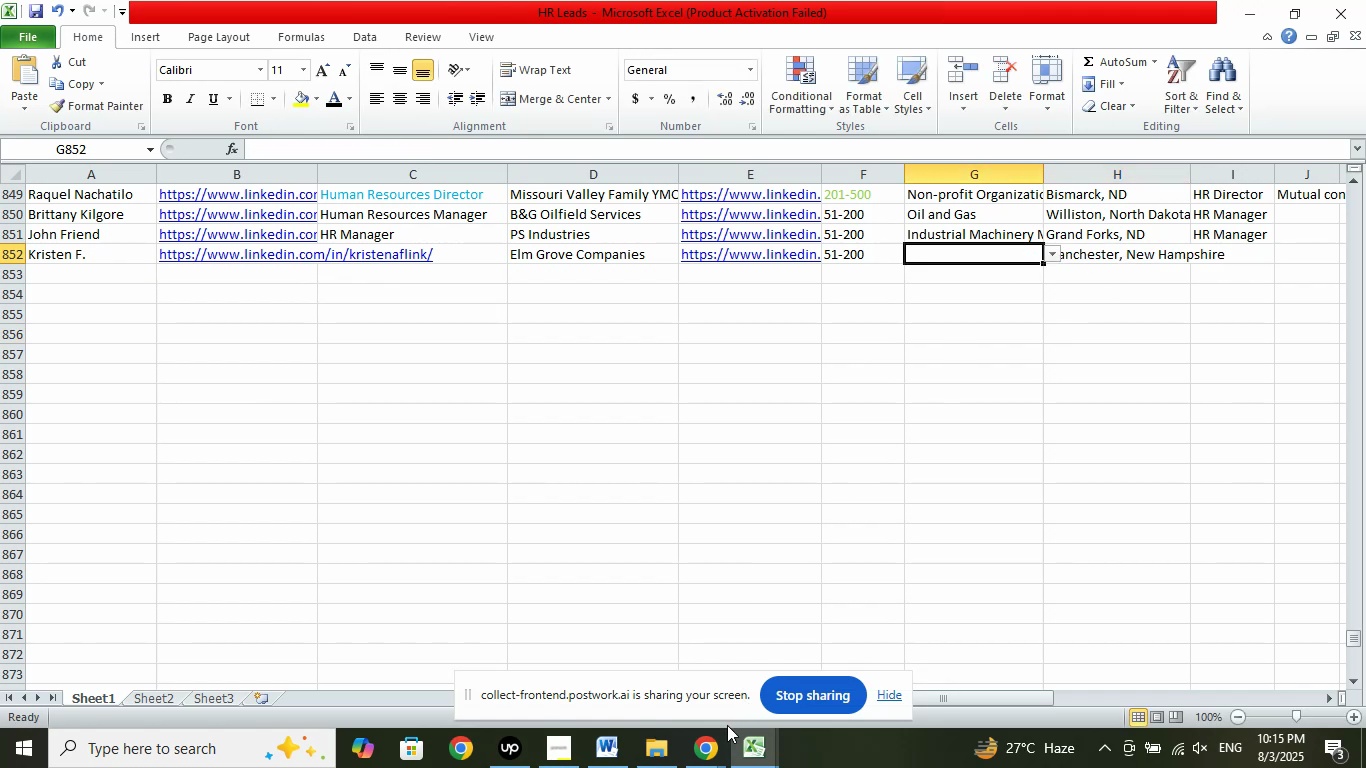 
left_click([717, 747])
 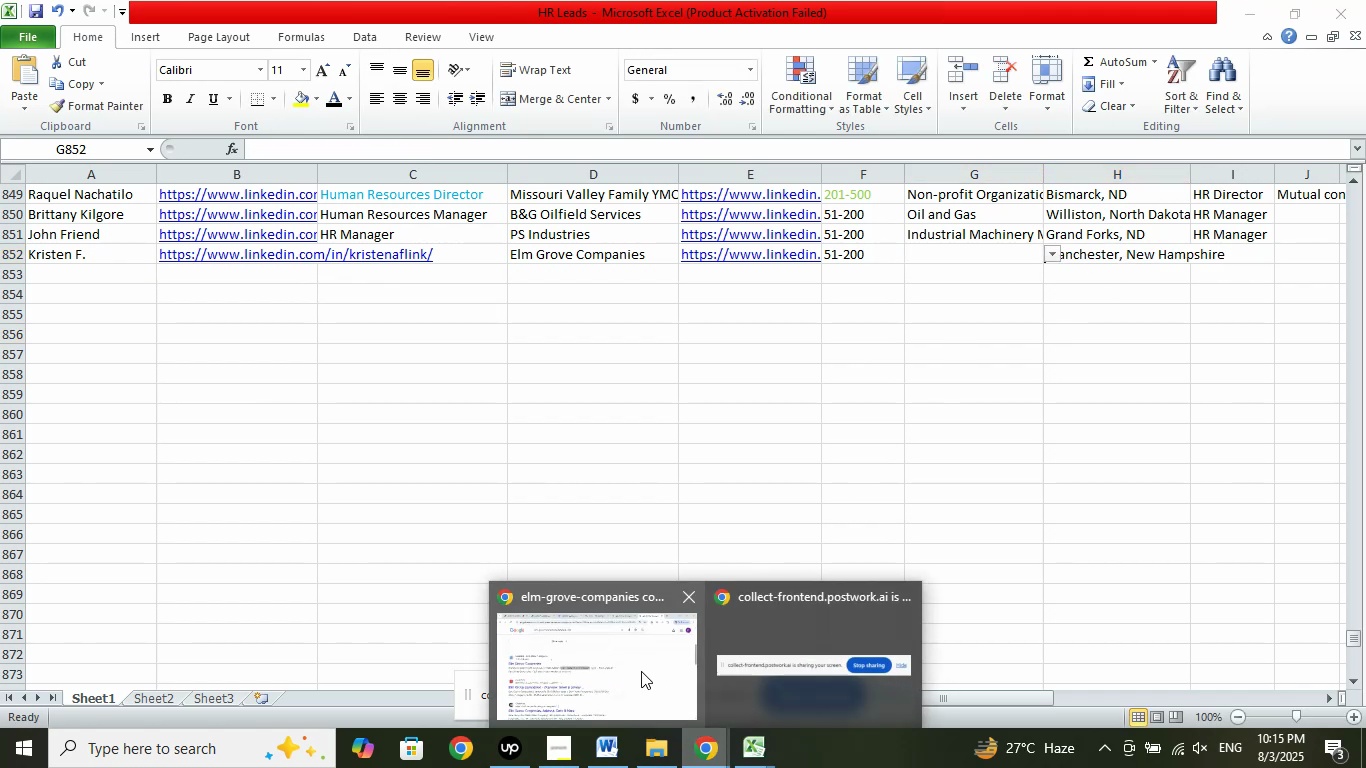 
left_click([627, 660])
 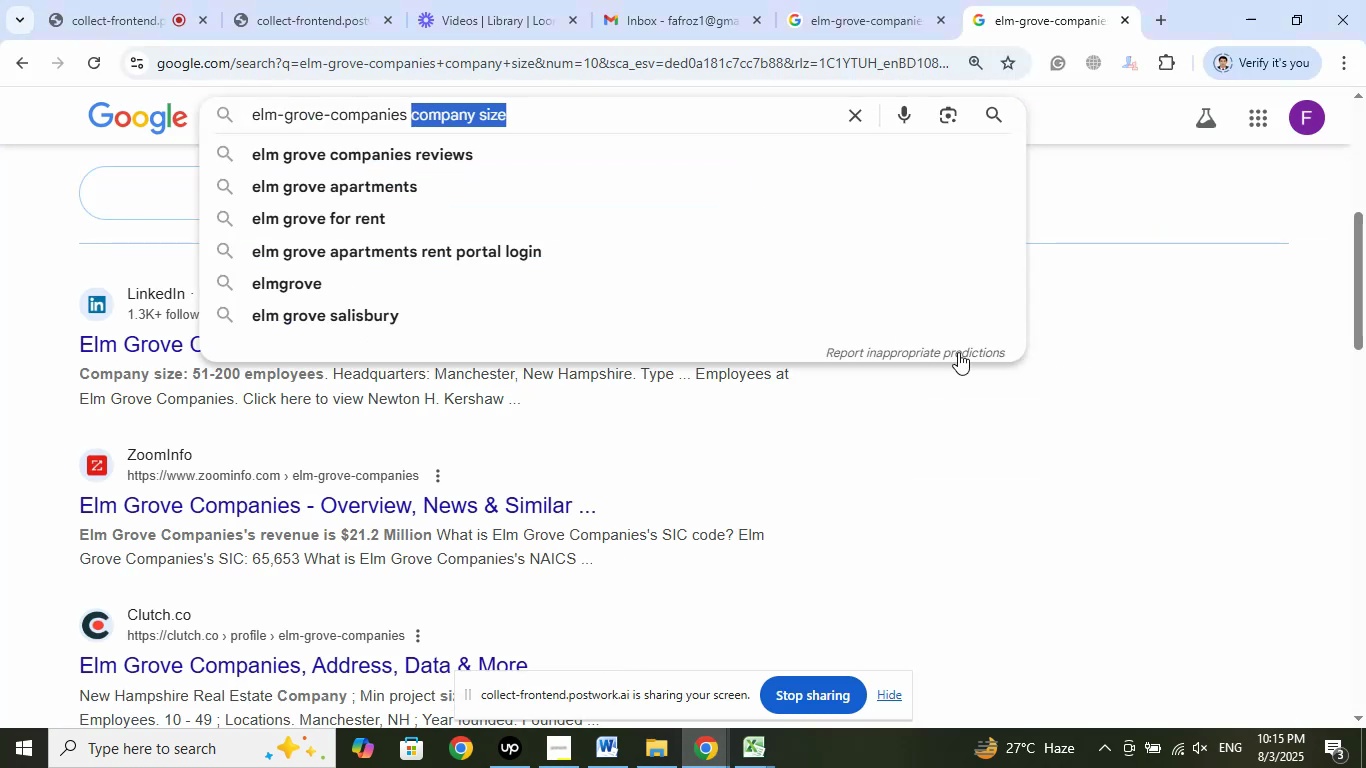 
type(type)
 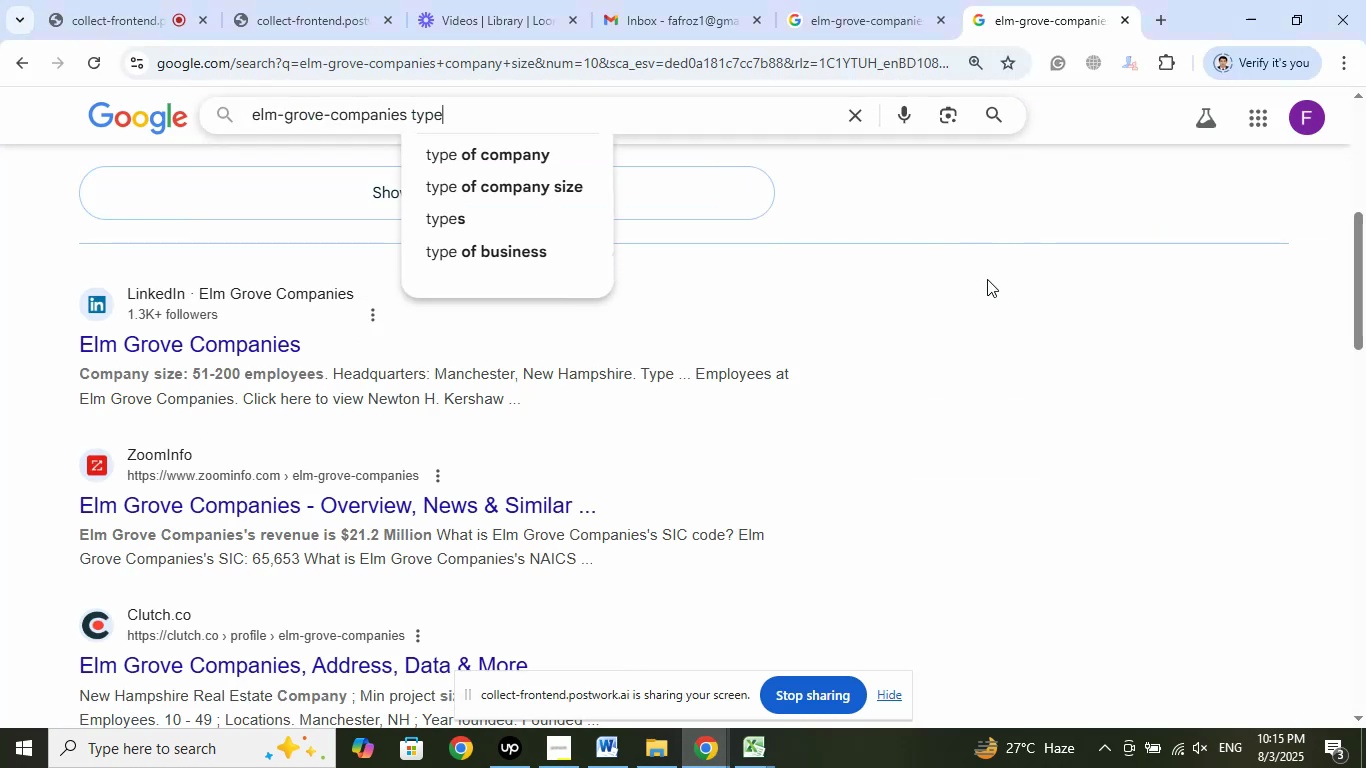 
key(Enter)
 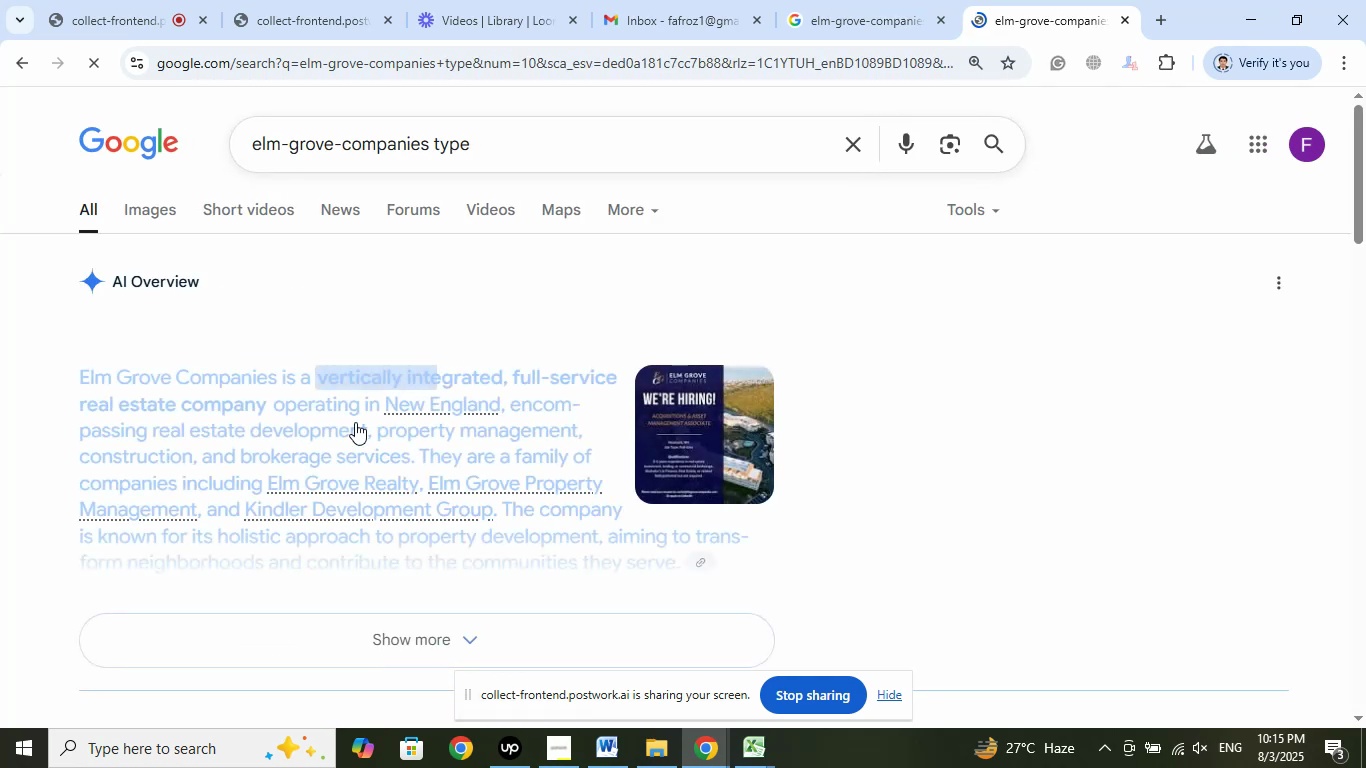 
scroll: coordinate [50, 433], scroll_direction: down, amount: 6.0
 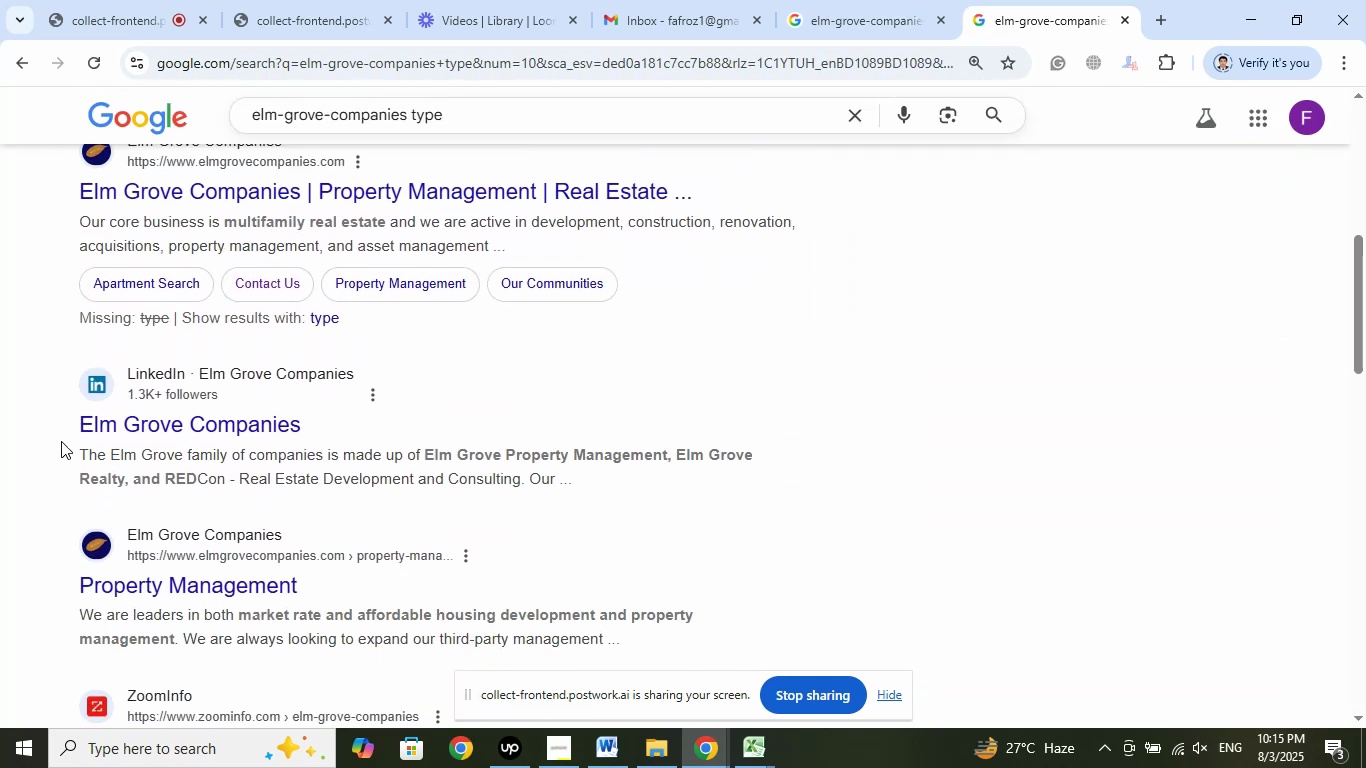 
wait(11.09)
 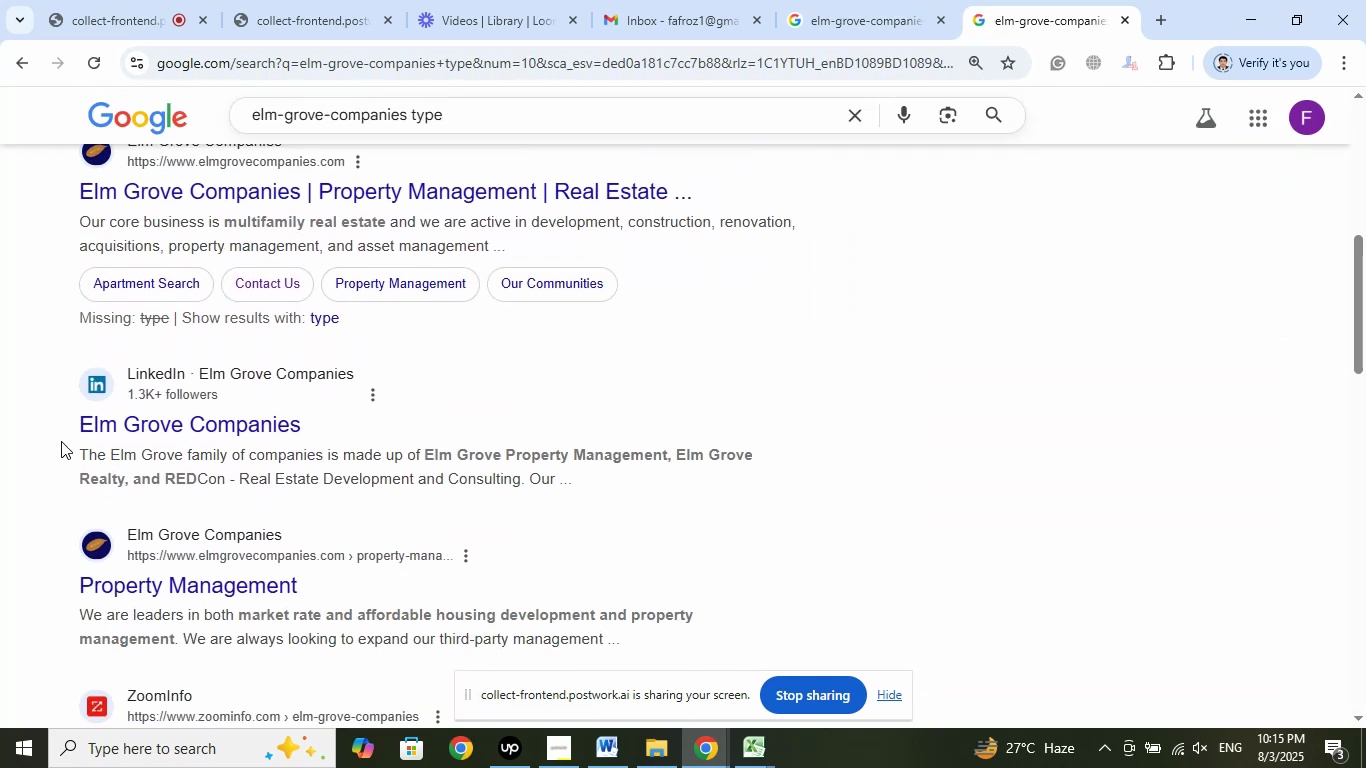 
scroll: coordinate [788, 395], scroll_direction: down, amount: 1.0
 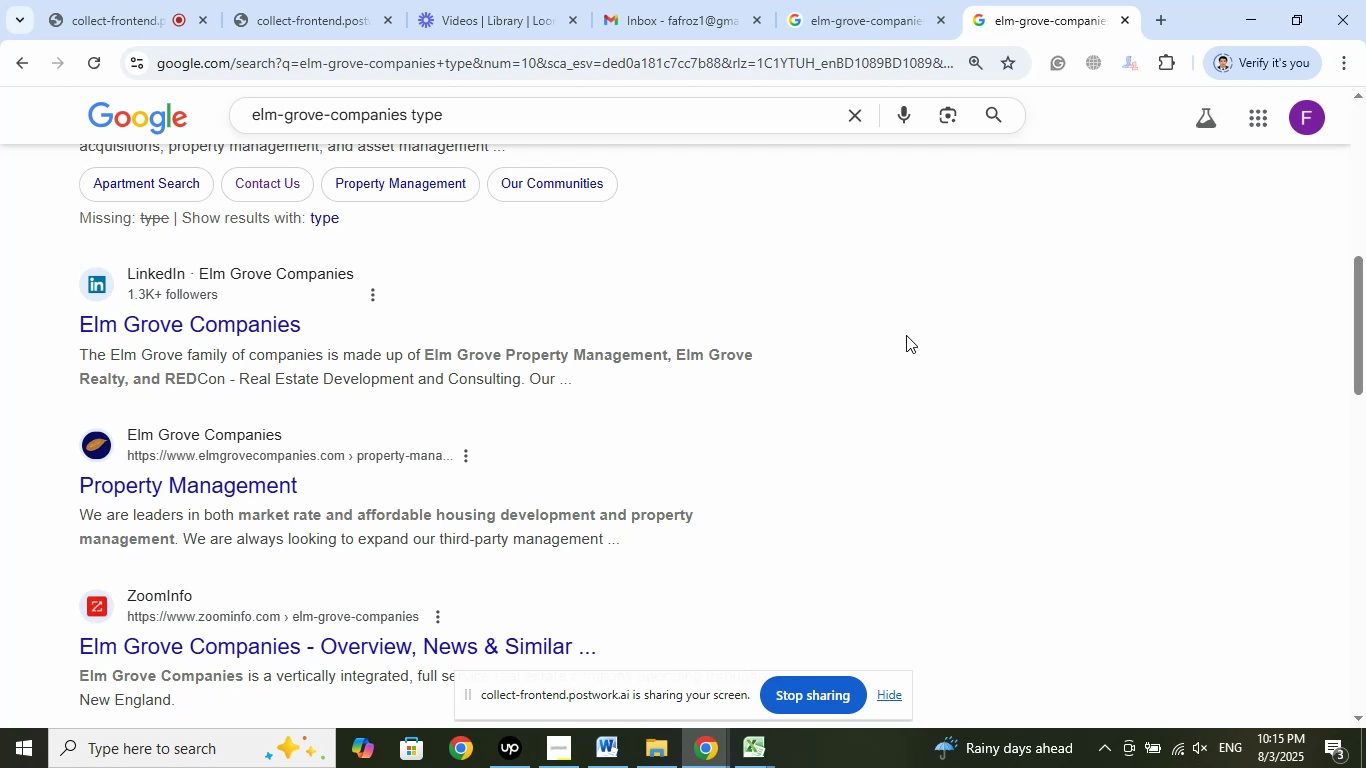 
wait(10.93)
 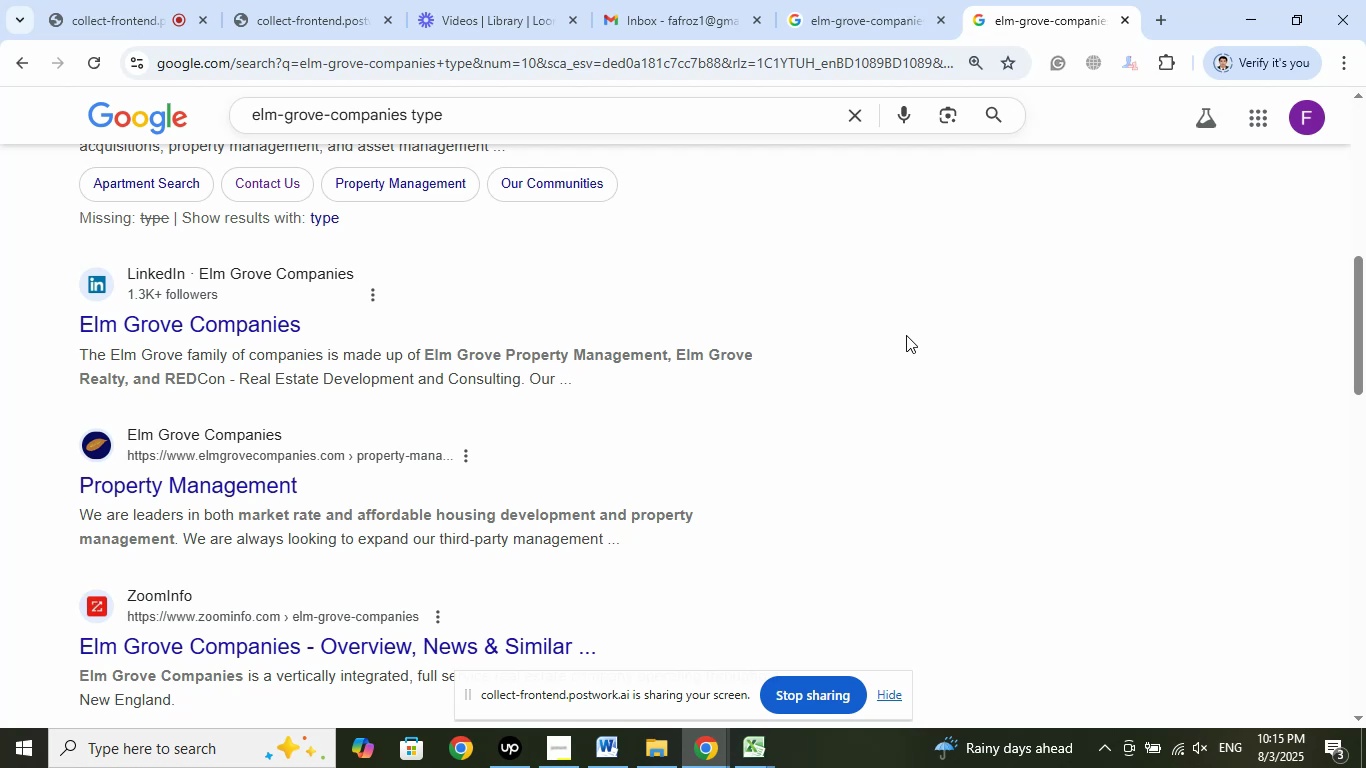 
scroll: coordinate [906, 335], scroll_direction: down, amount: 3.0
 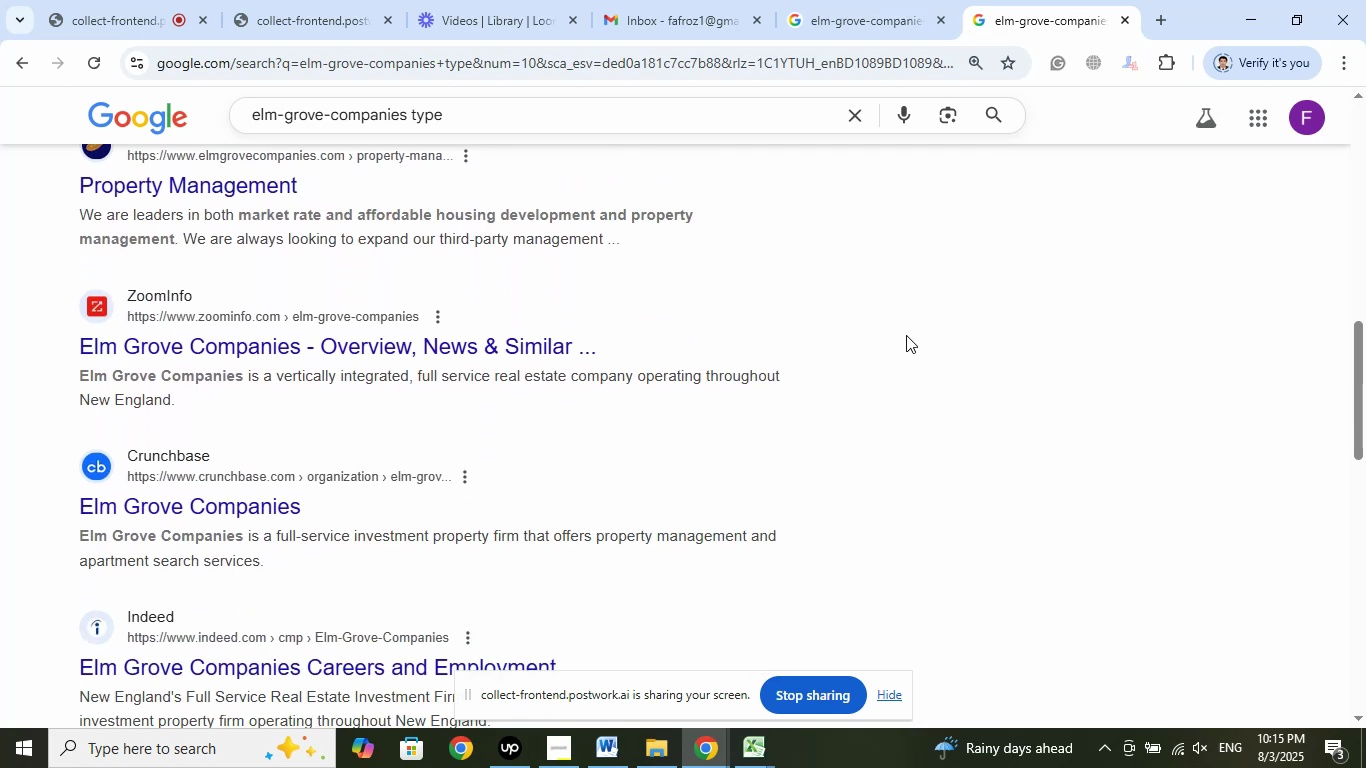 
scroll: coordinate [839, 304], scroll_direction: up, amount: 6.0
 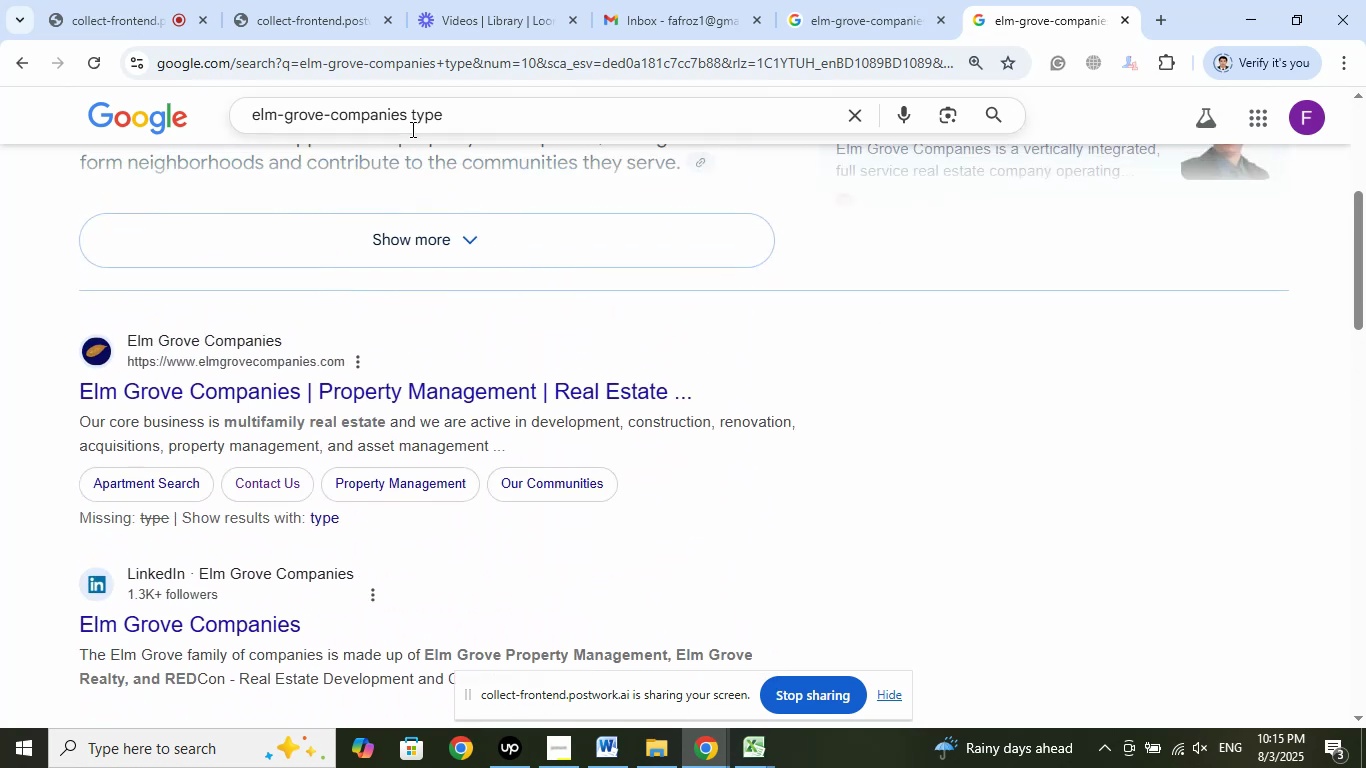 
left_click([411, 116])
 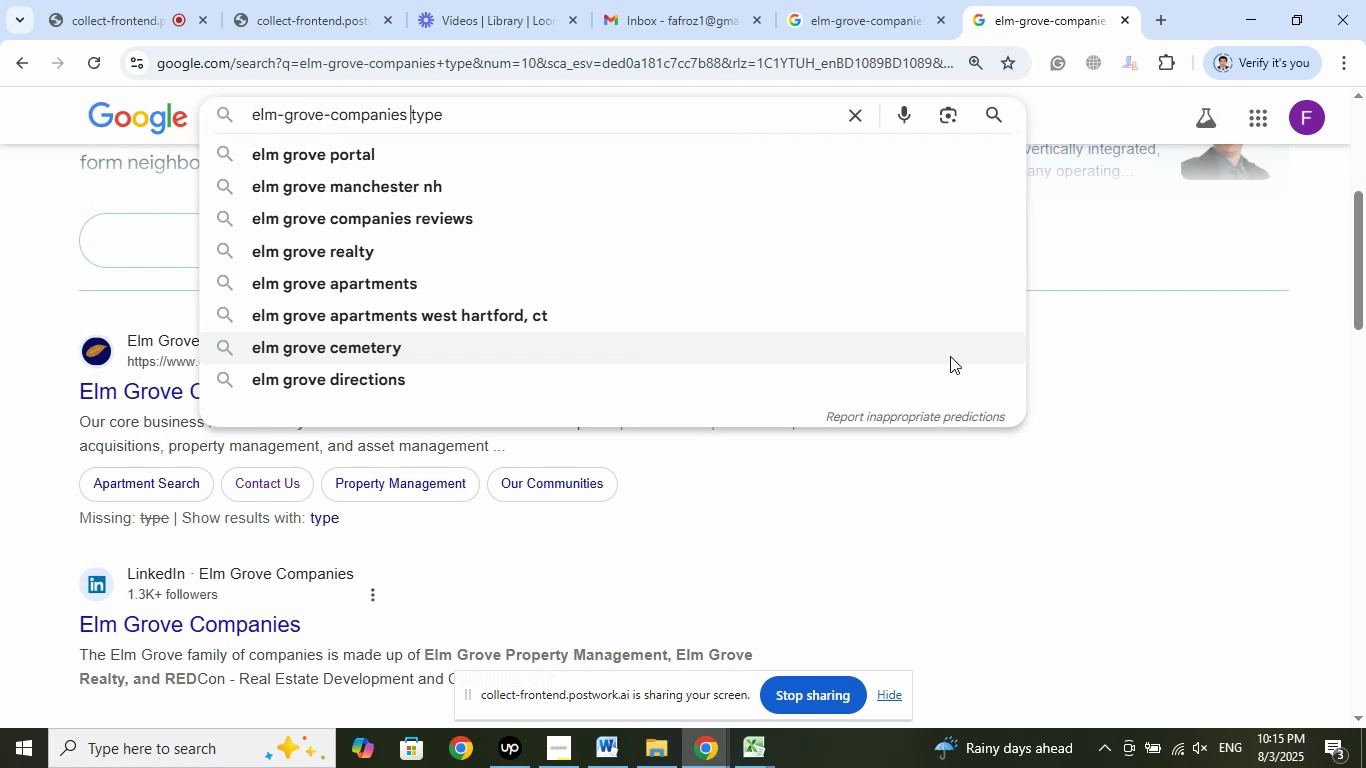 
type(compayn)
key(Backspace)
key(Backspace)
type(ny )
 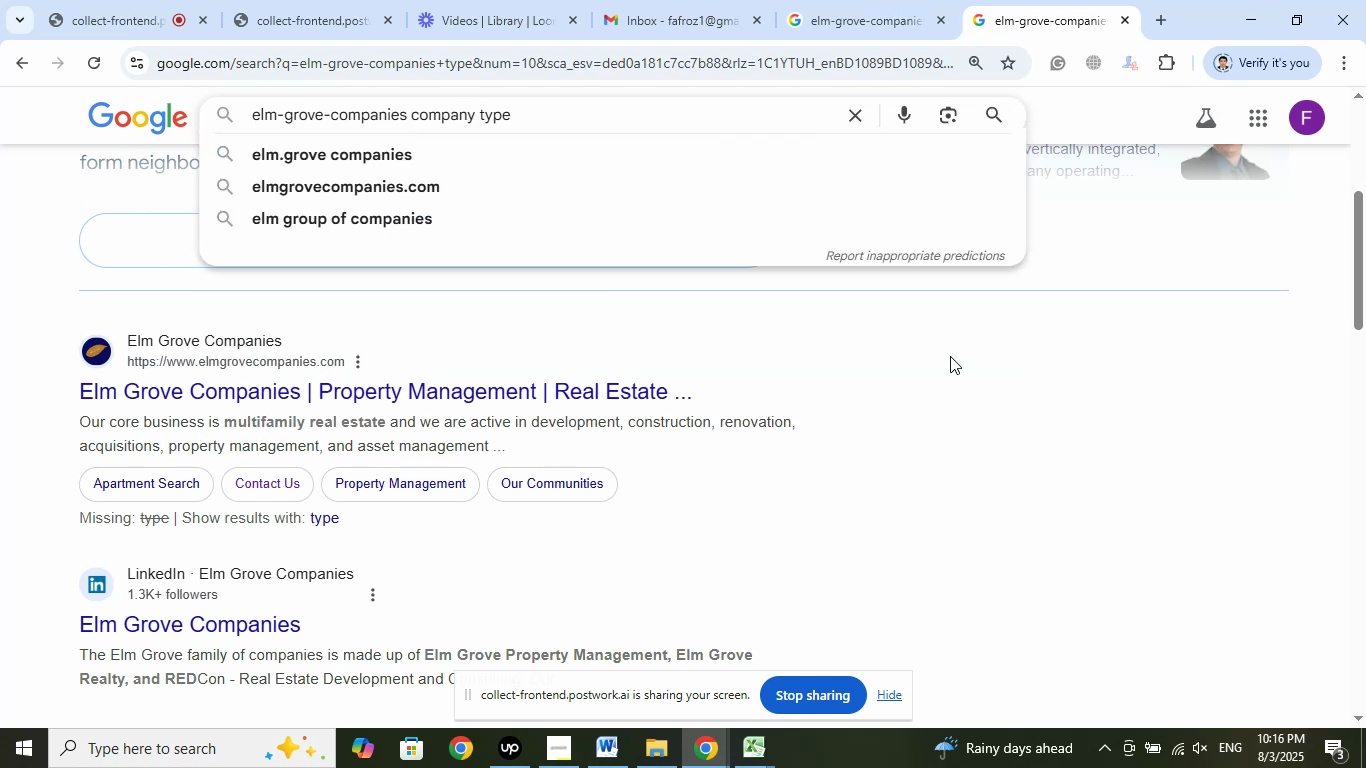 
key(Enter)
 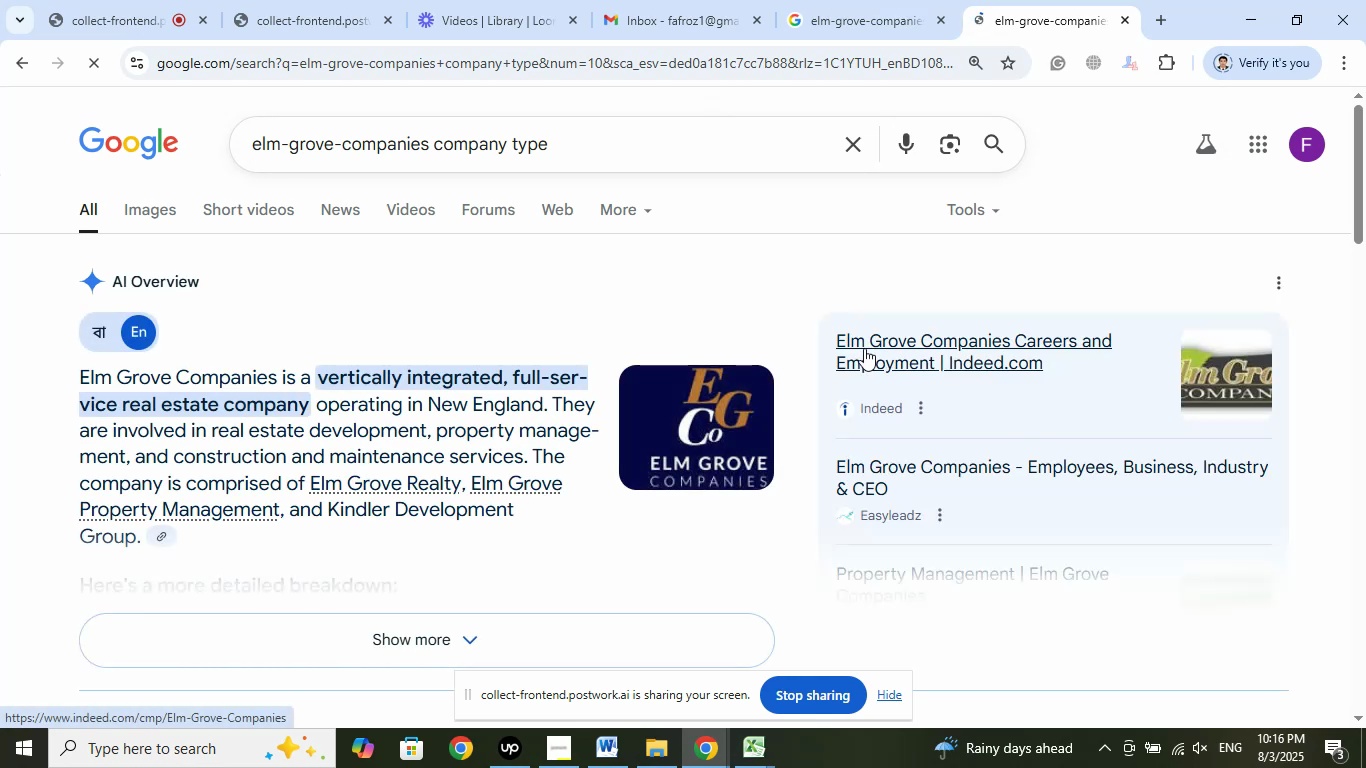 
scroll: coordinate [121, 428], scroll_direction: down, amount: 4.0
 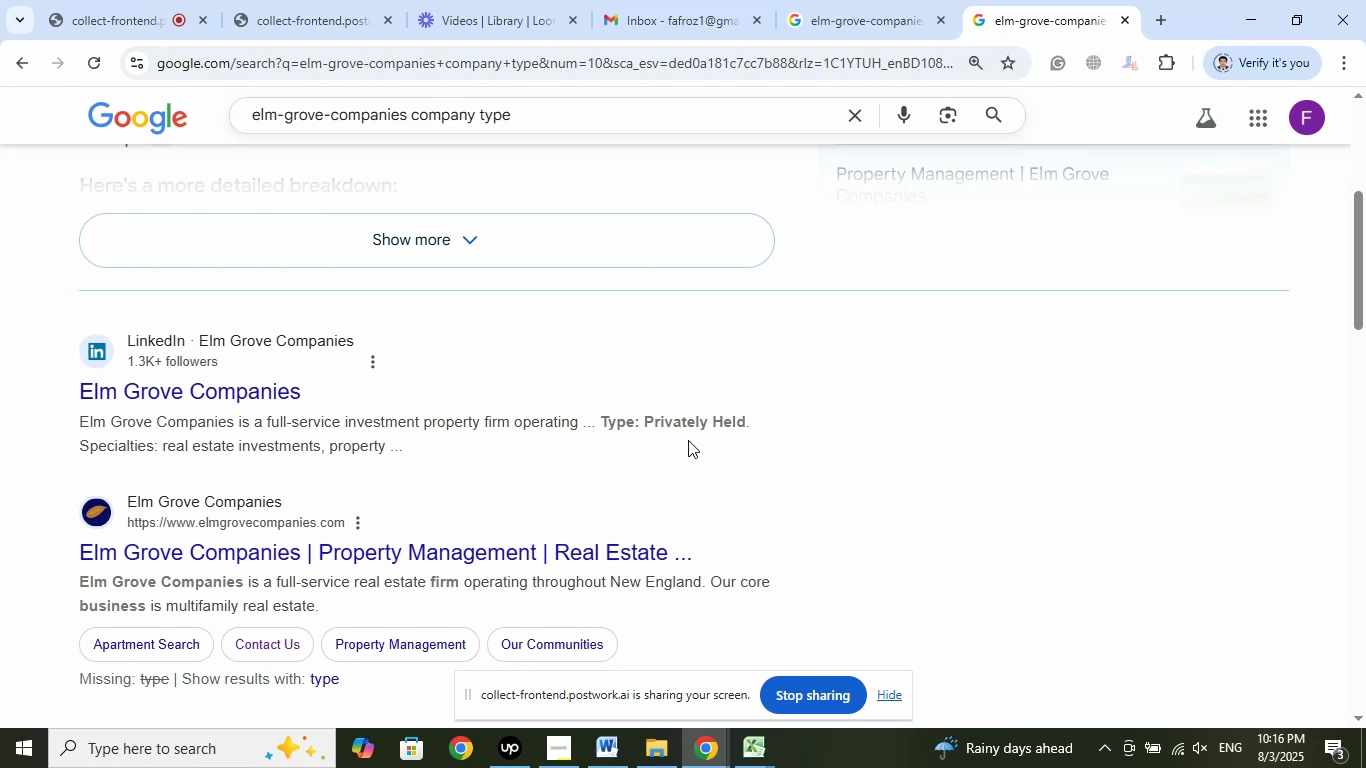 
wait(12.58)
 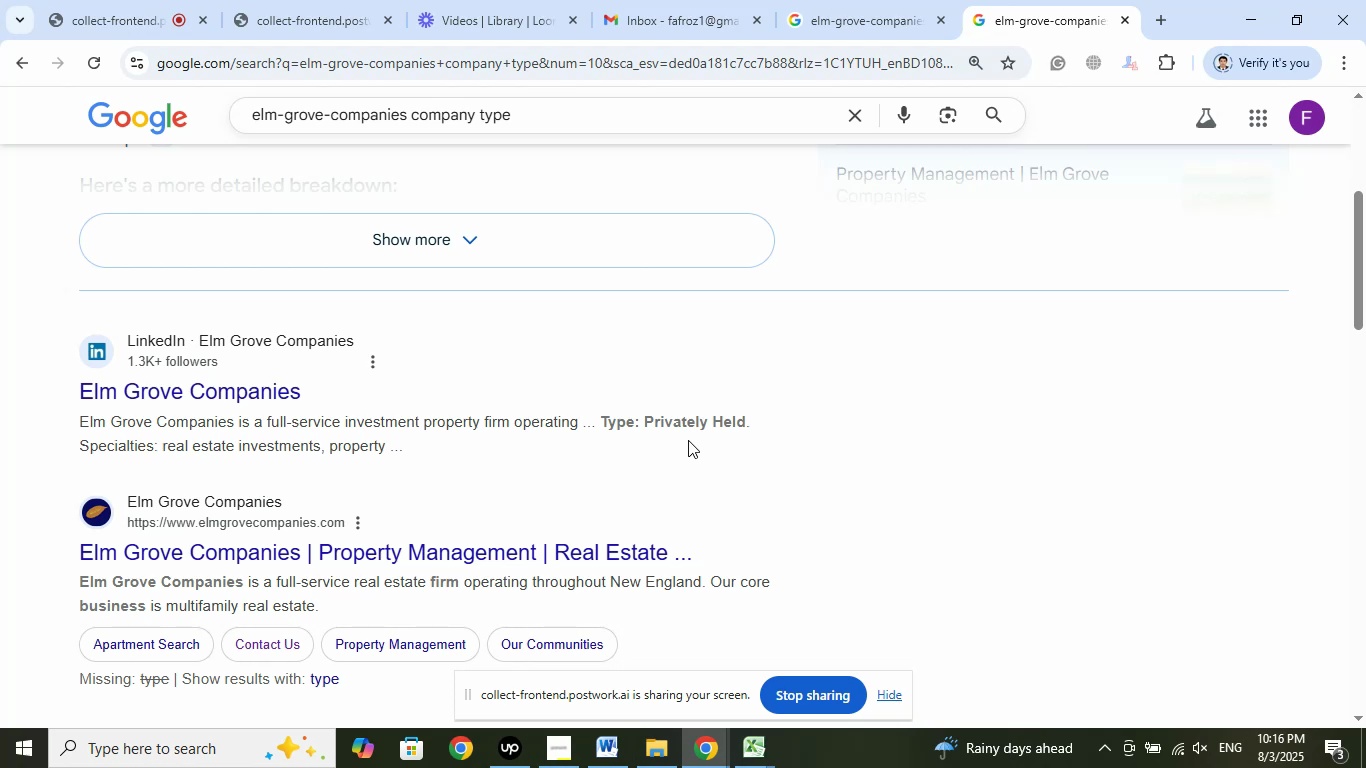 
right_click([648, 423])
 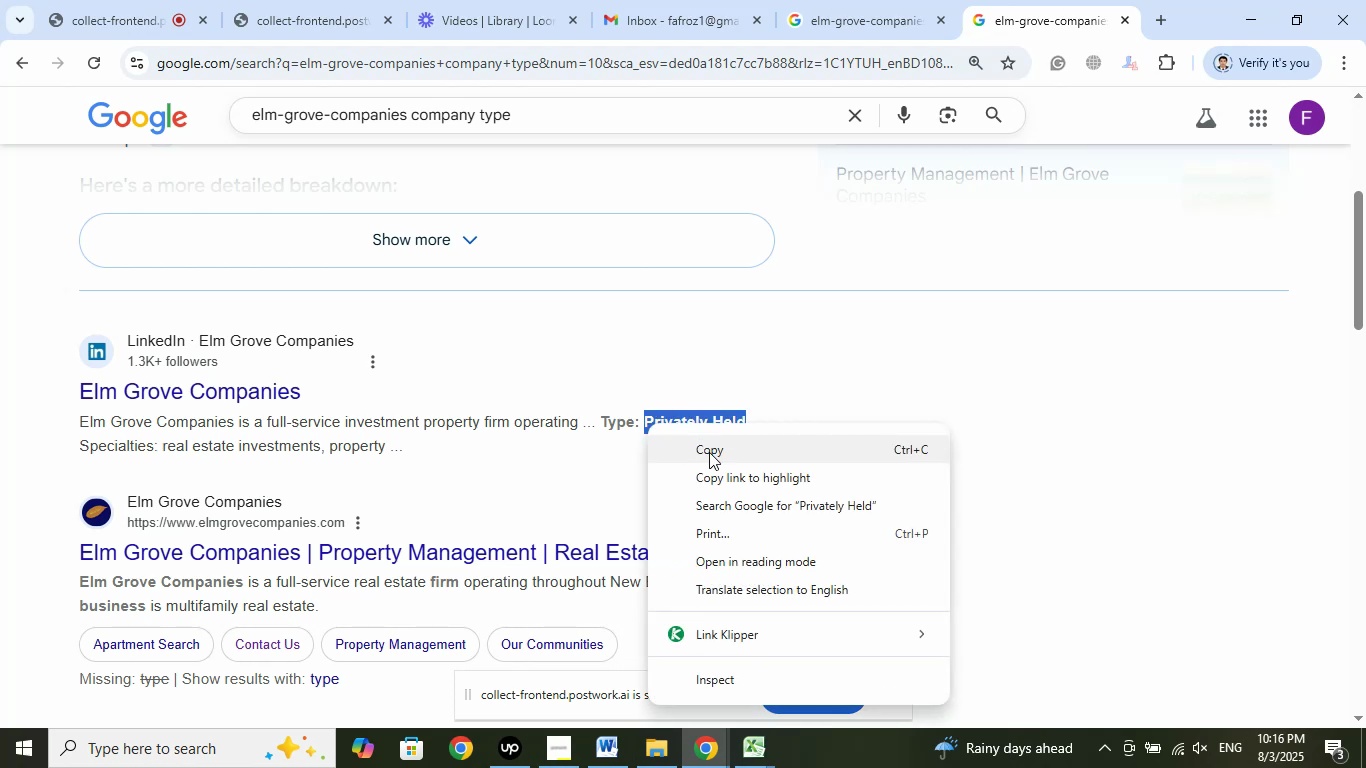 
left_click([709, 452])
 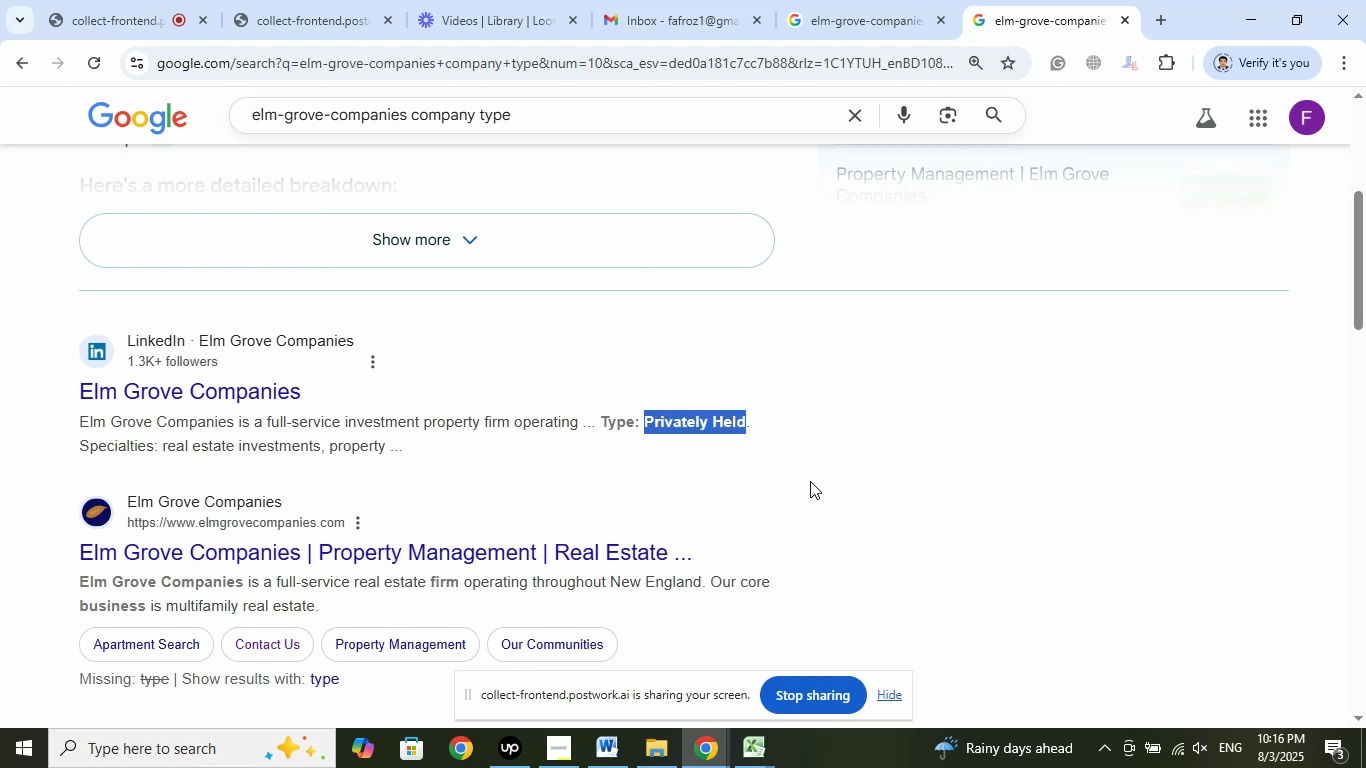 
scroll: coordinate [908, 494], scroll_direction: down, amount: 8.0
 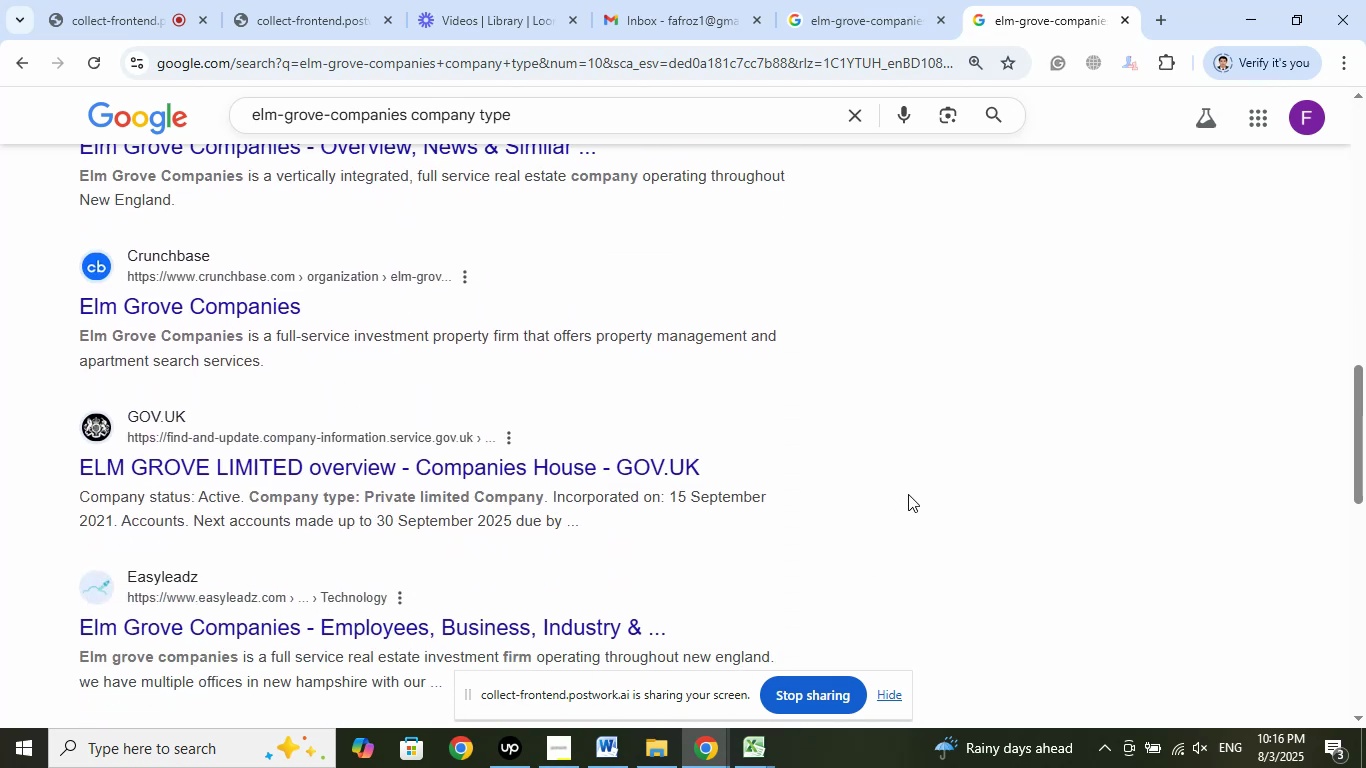 
scroll: coordinate [908, 491], scroll_direction: up, amount: 8.0
 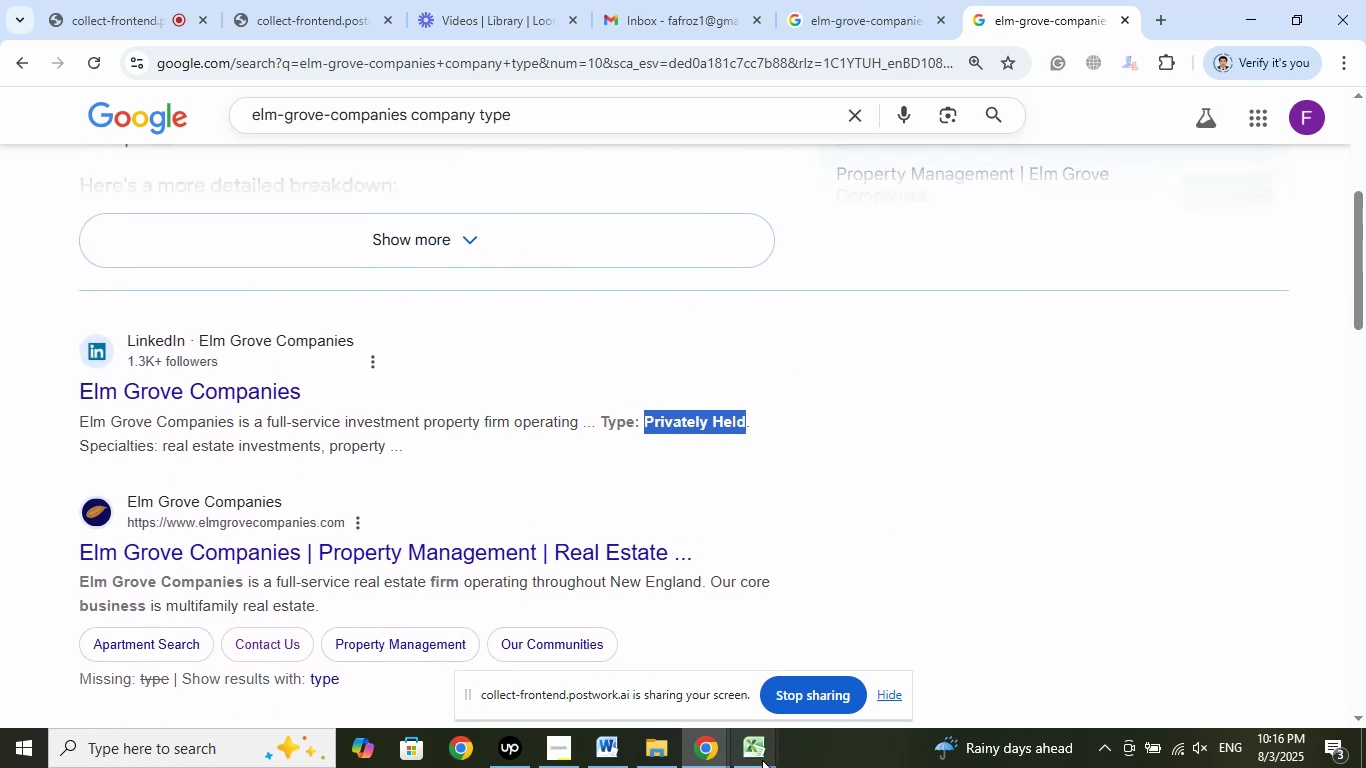 
left_click([754, 757])
 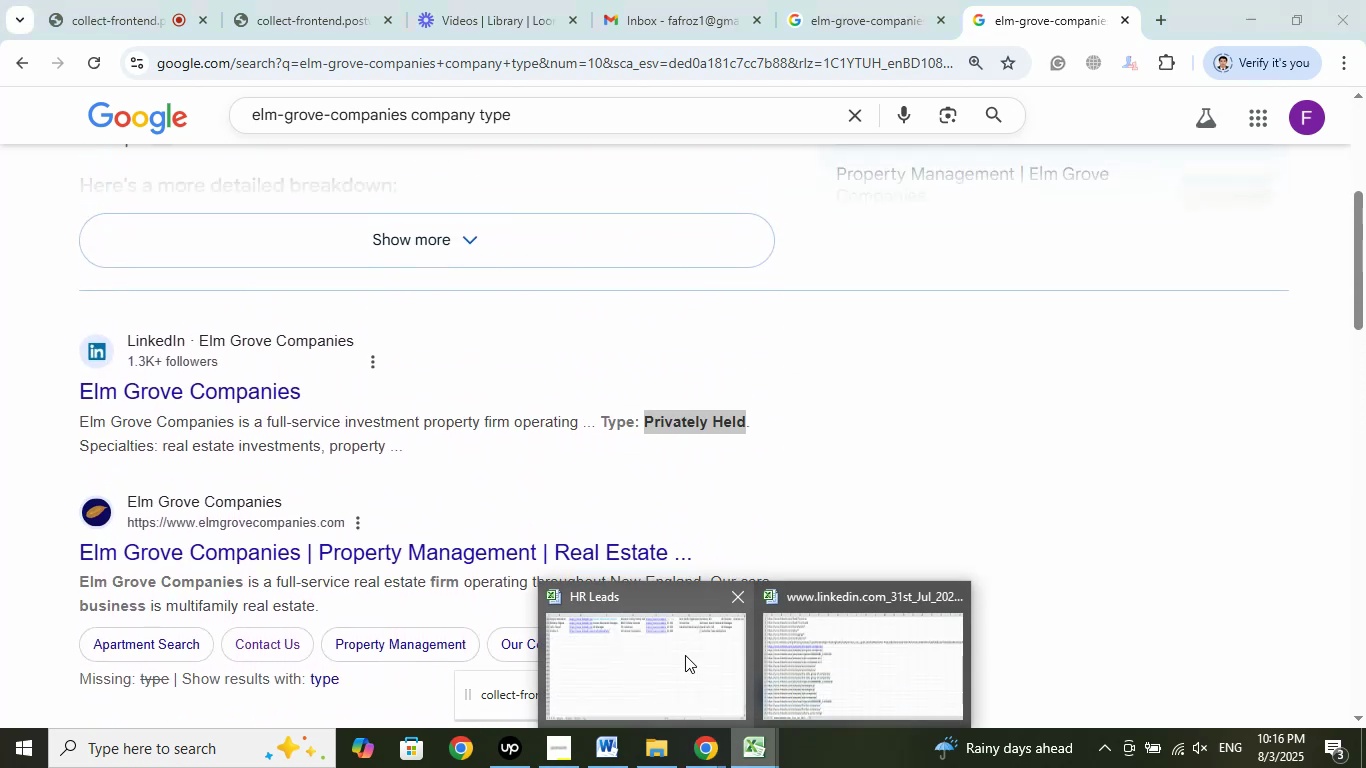 
left_click([670, 649])
 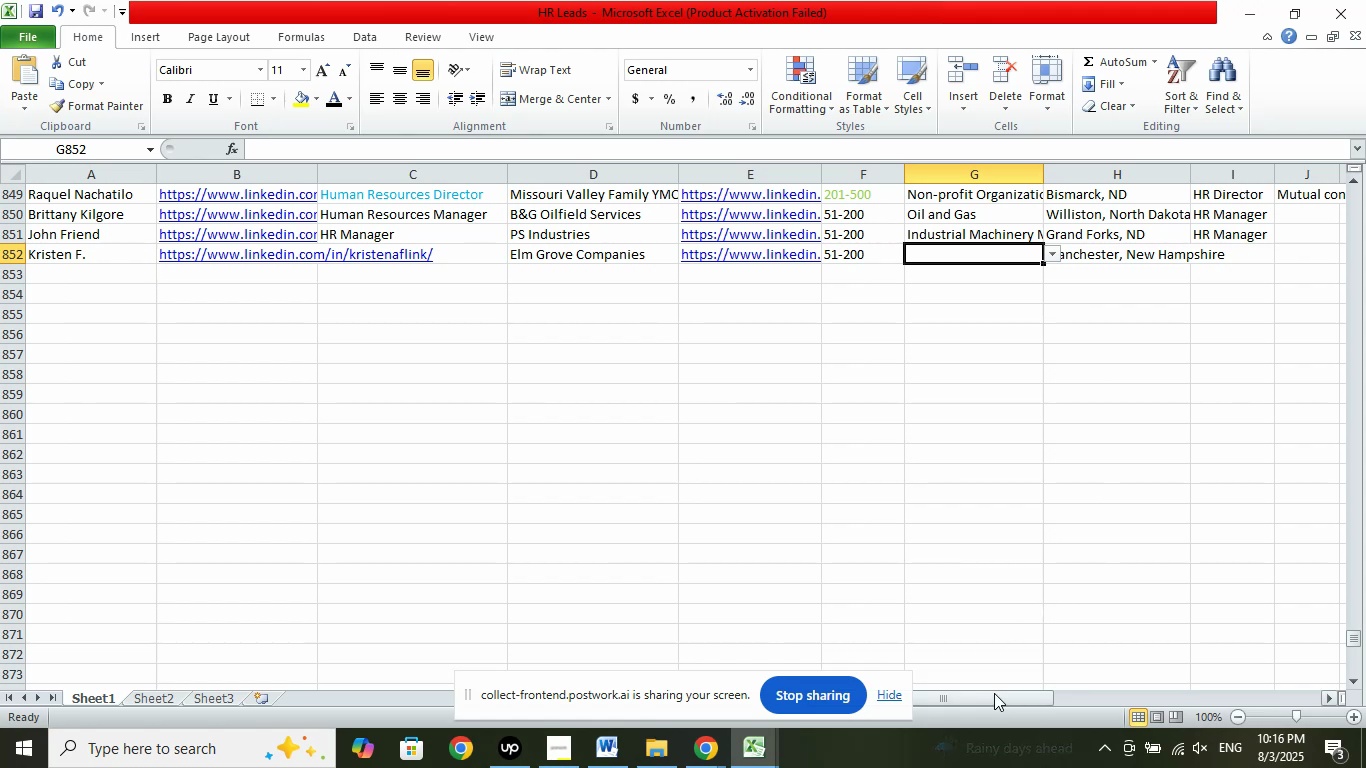 
scroll: coordinate [1211, 395], scroll_direction: down, amount: 25.0
 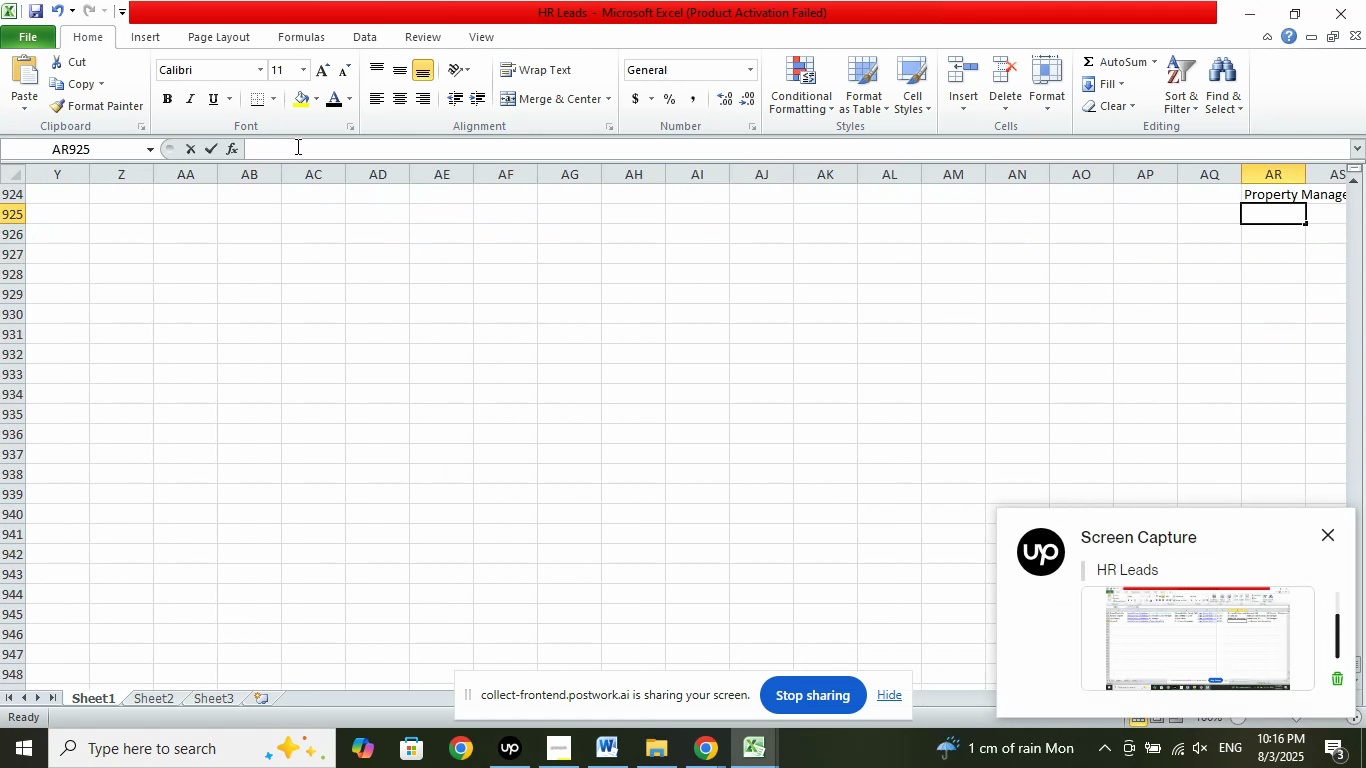 
left_click([346, 220])
 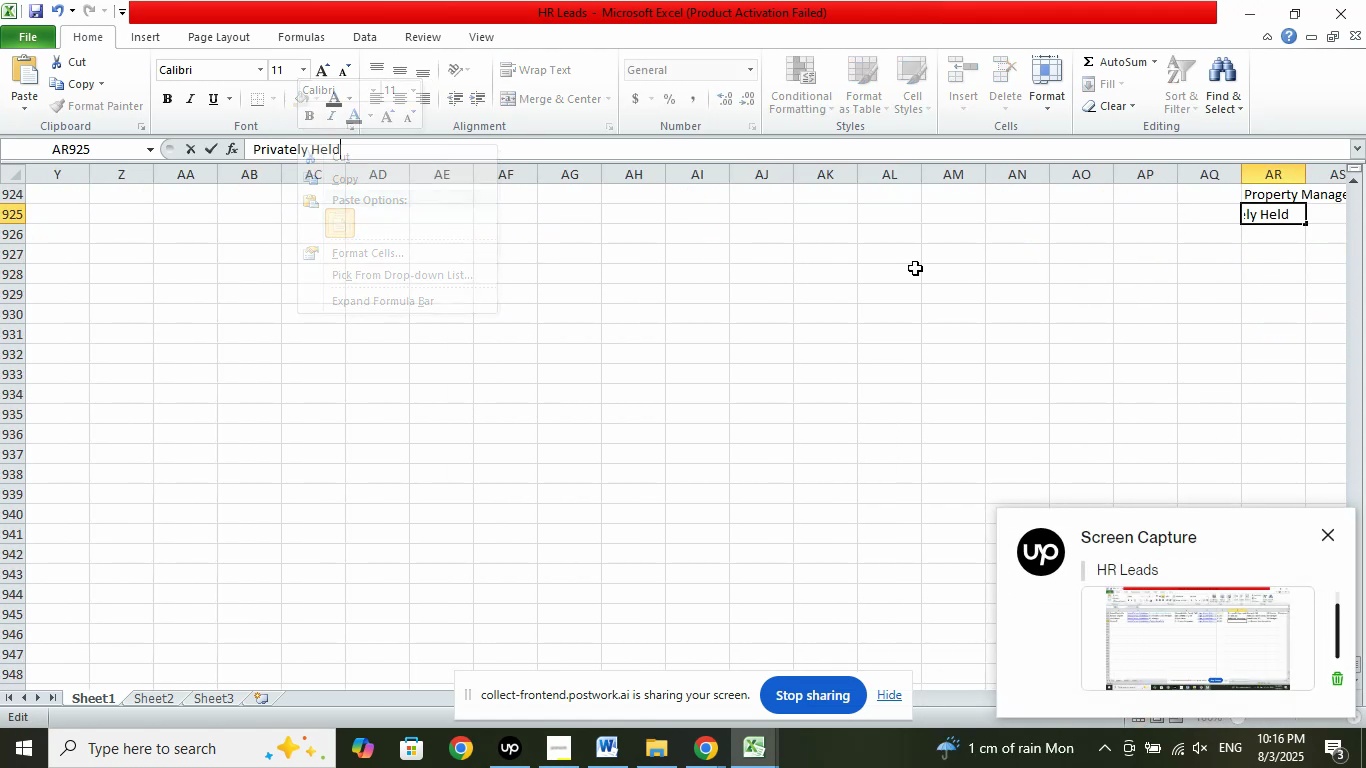 
left_click([927, 275])
 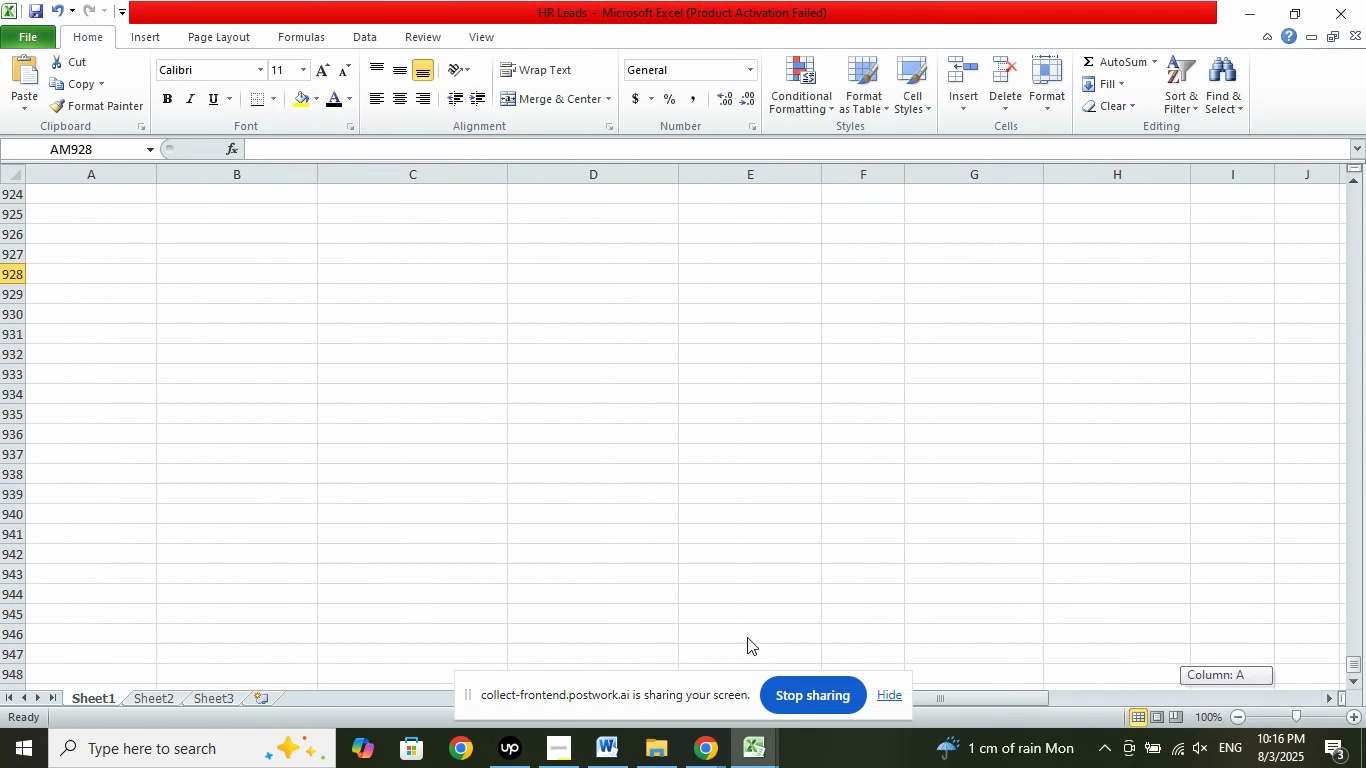 
scroll: coordinate [763, 502], scroll_direction: up, amount: 27.0
 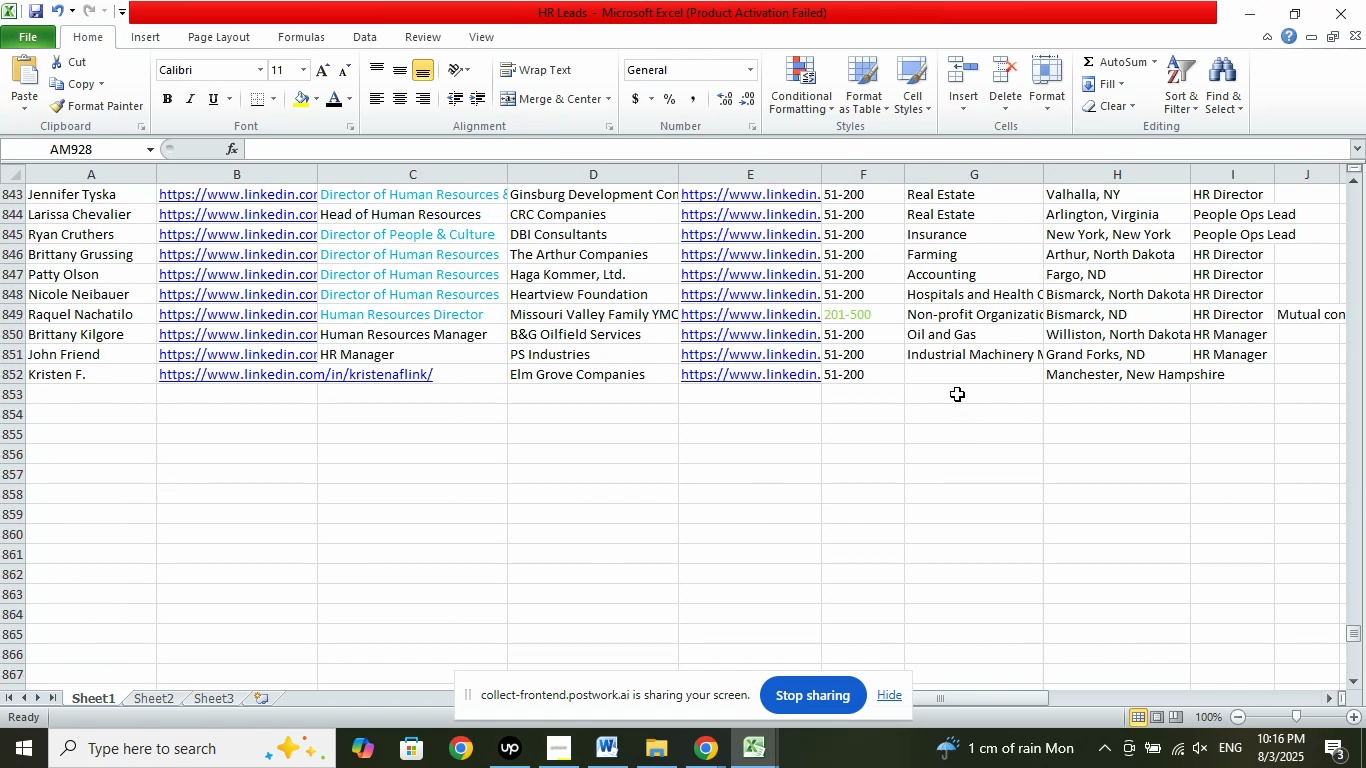 
left_click([964, 378])
 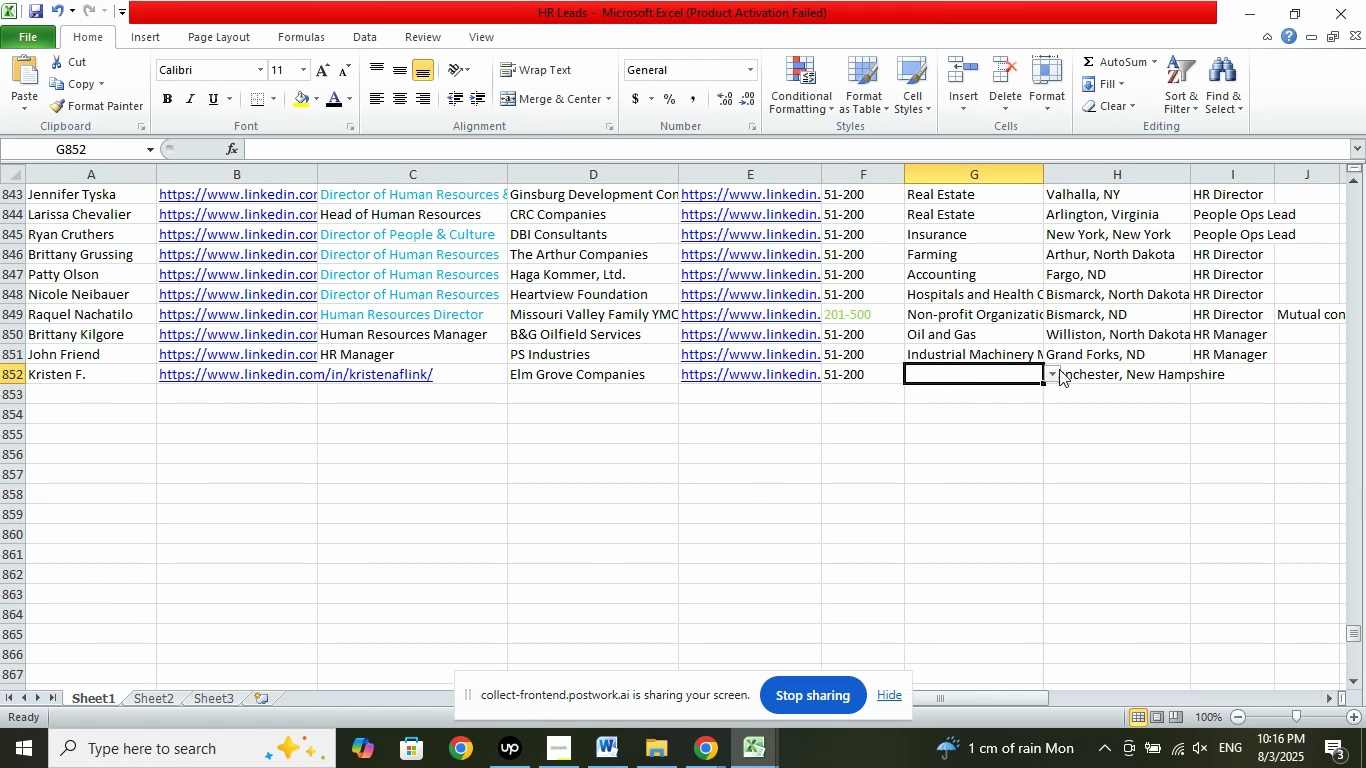 
left_click([1057, 370])
 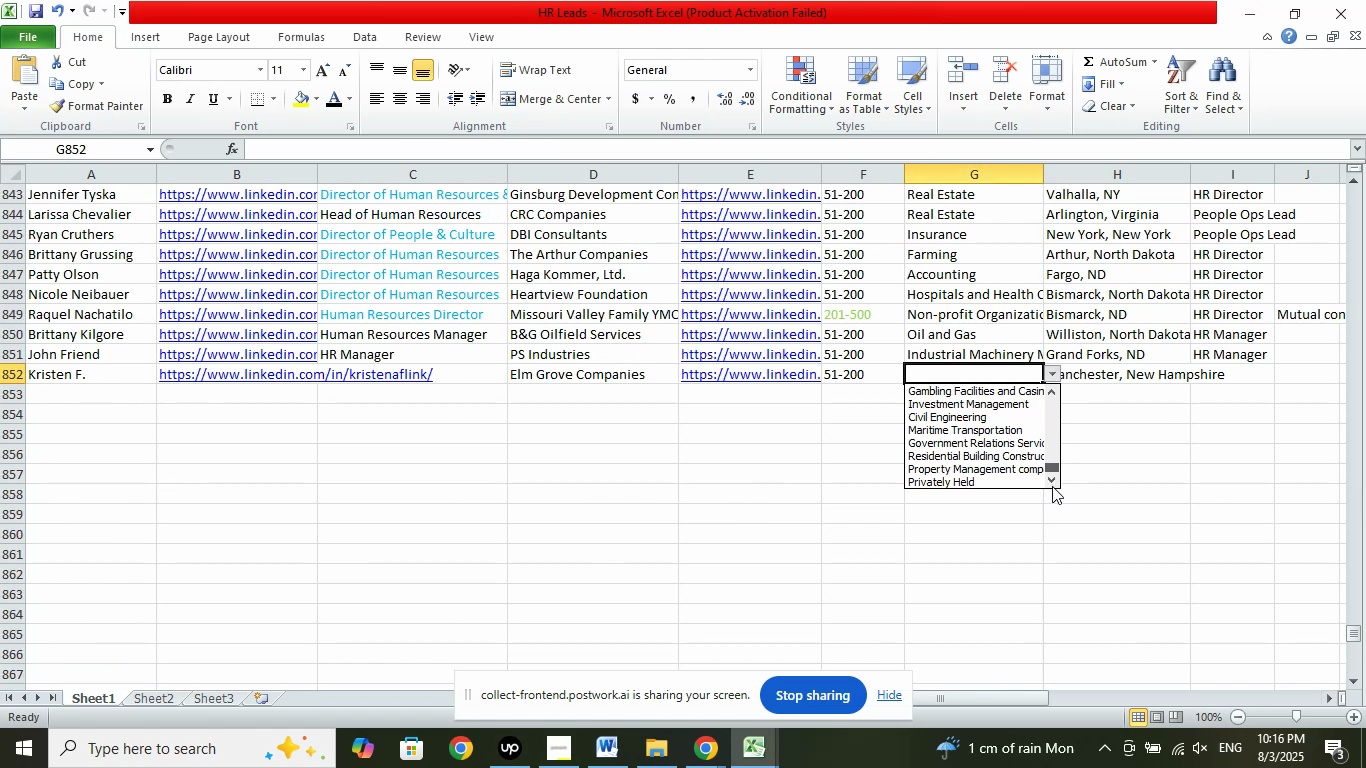 
left_click([966, 490])
 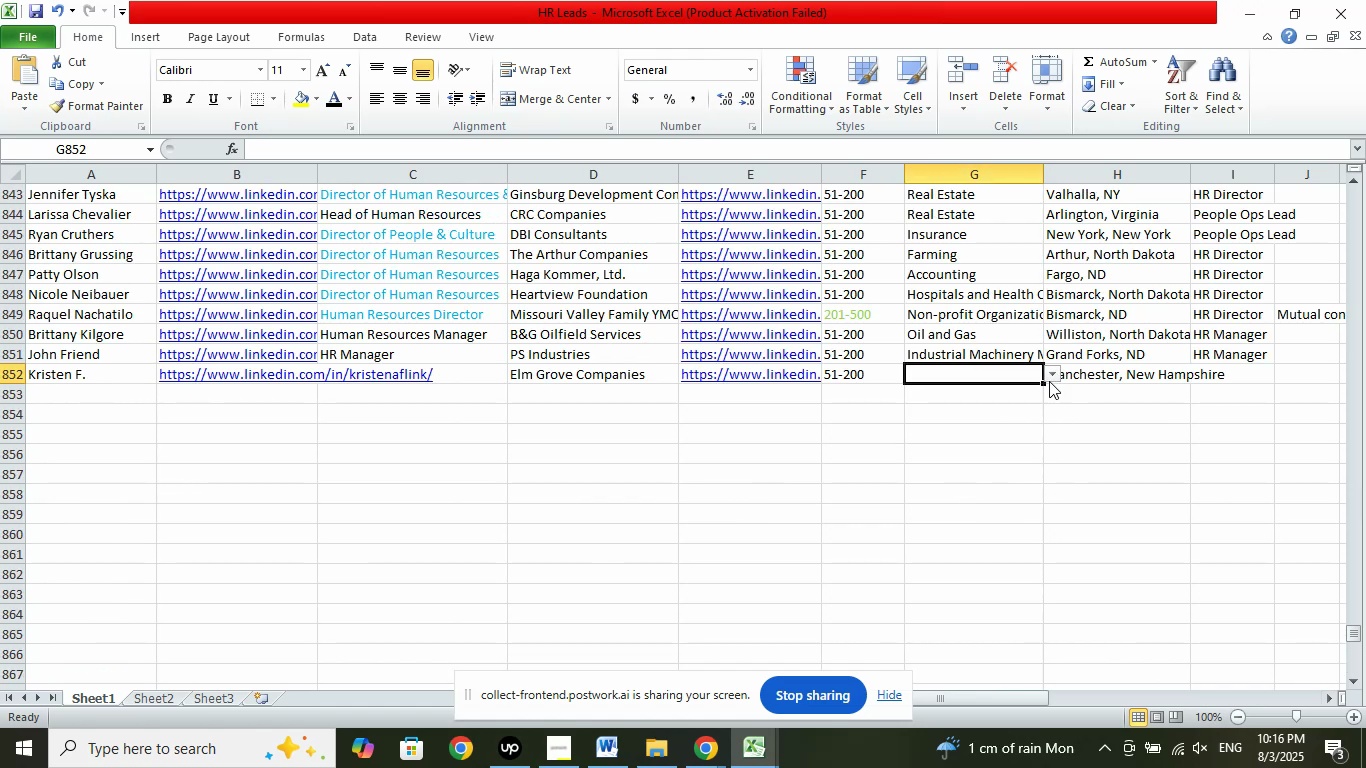 
left_click([1051, 374])
 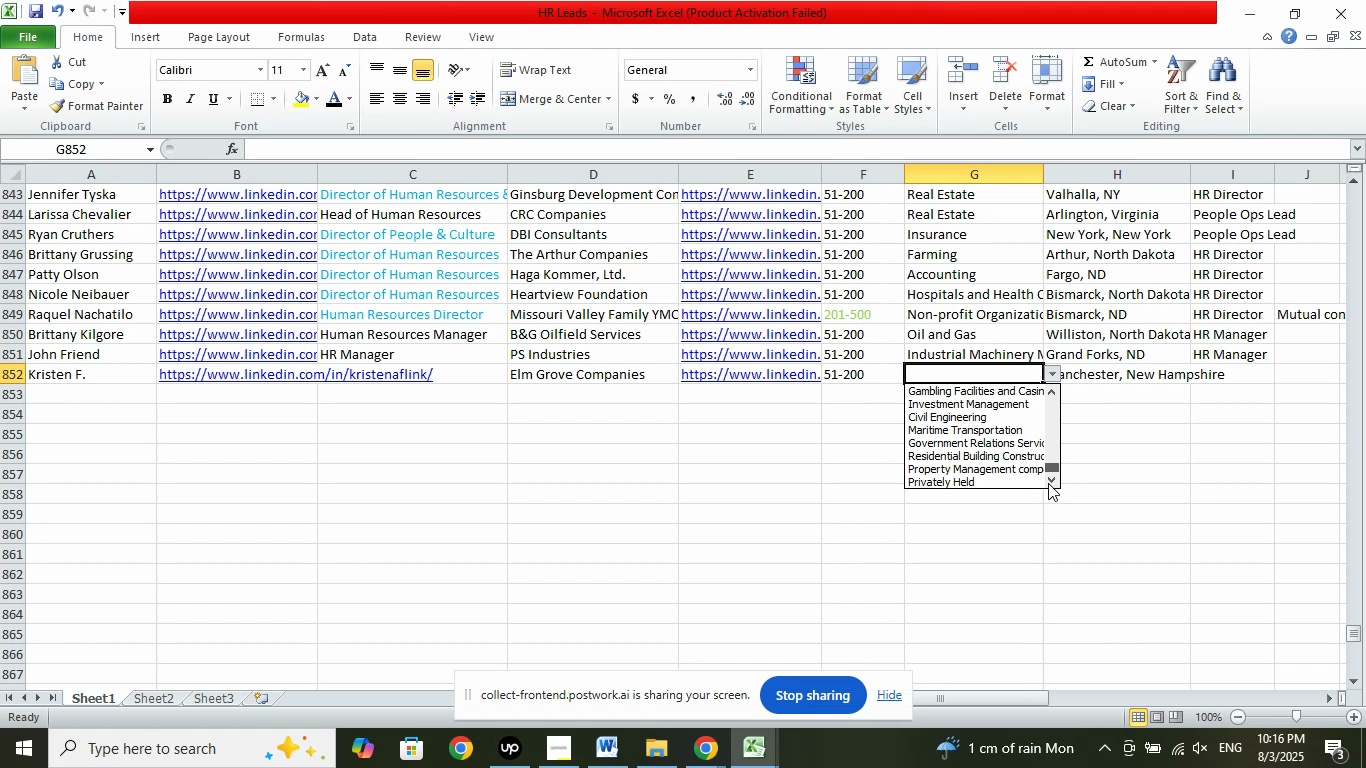 
left_click([981, 485])
 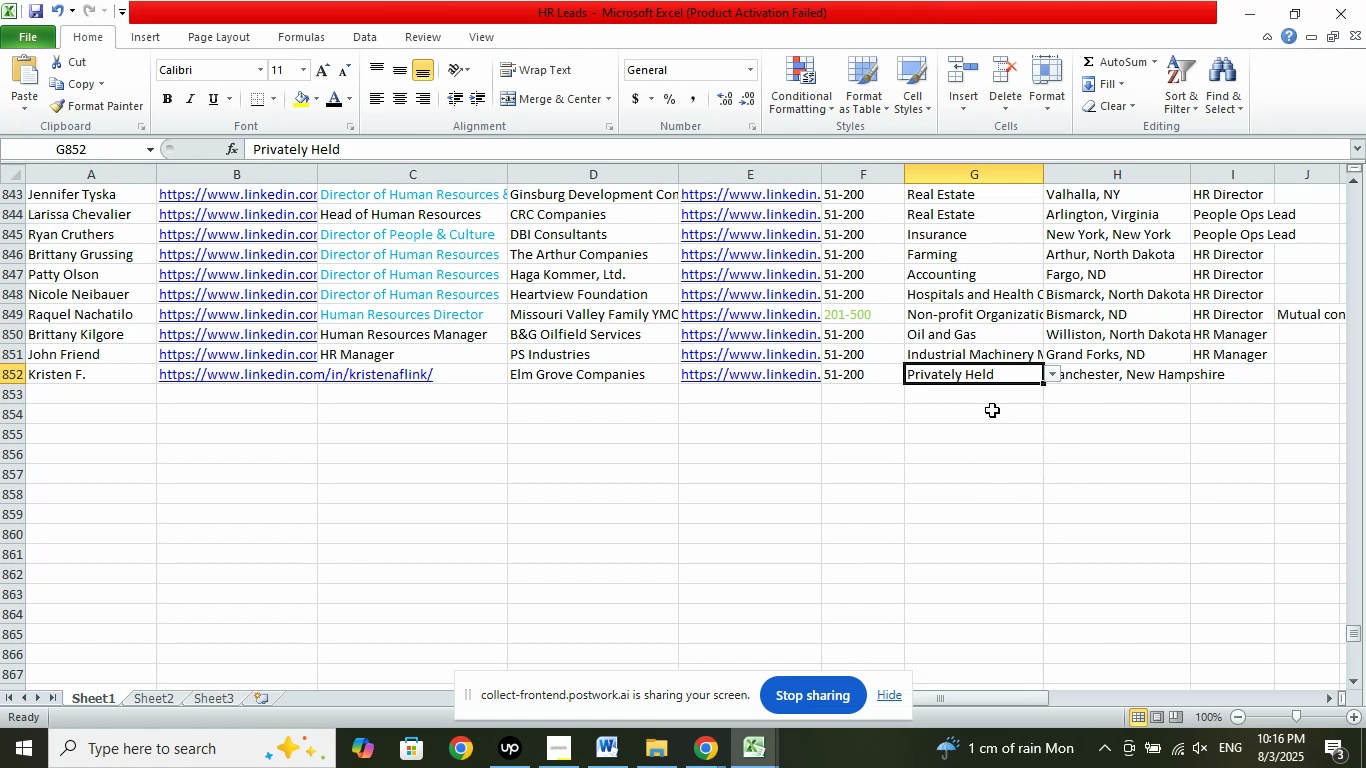 
left_click([988, 401])
 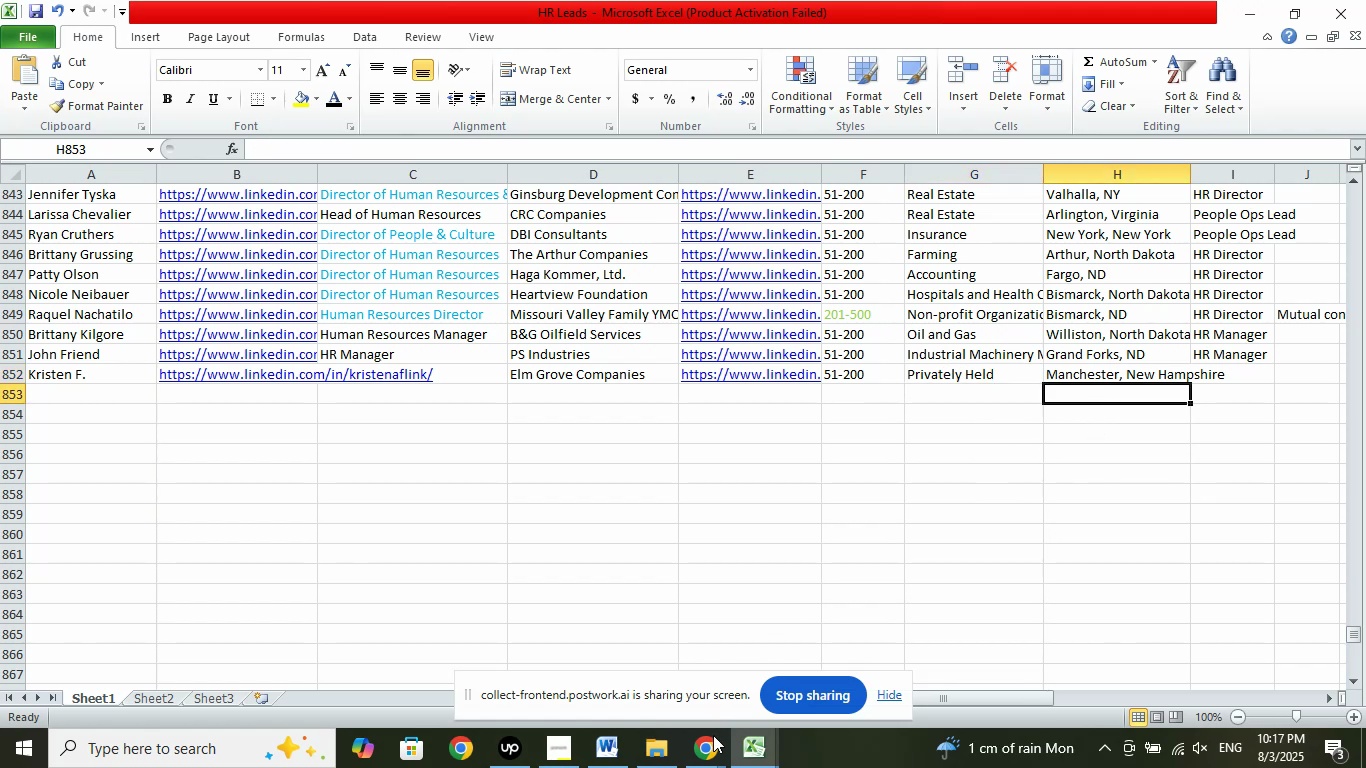 
left_click([719, 744])
 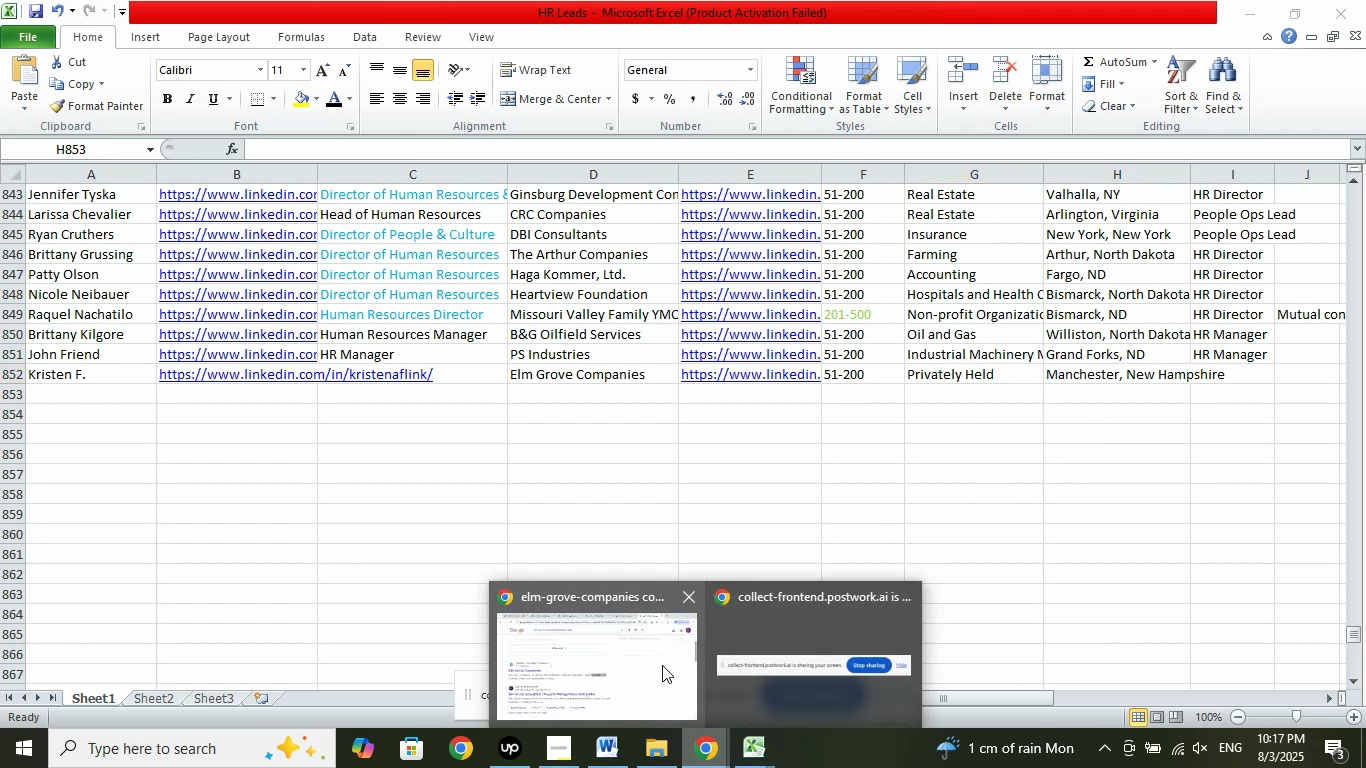 
left_click([661, 655])
 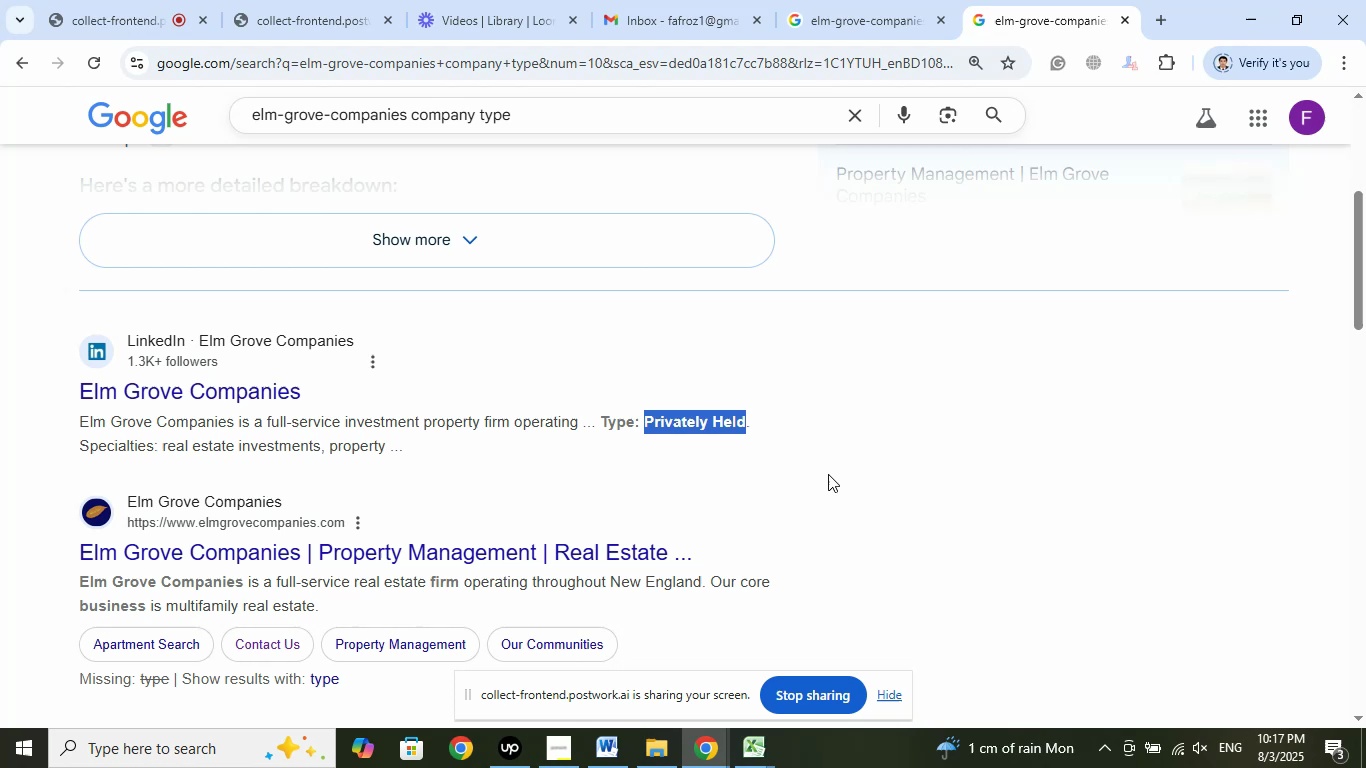 
wait(9.81)
 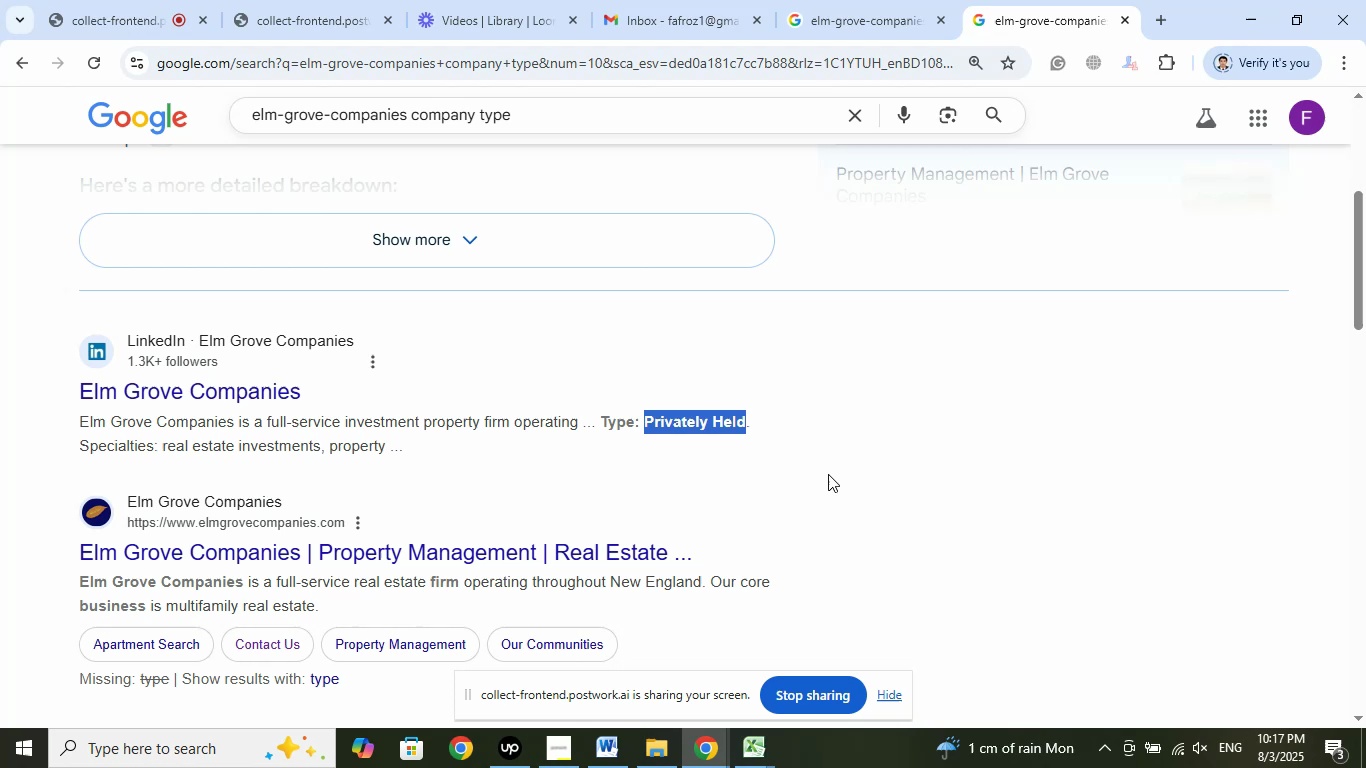 
scroll: coordinate [409, 569], scroll_direction: down, amount: 1.0
 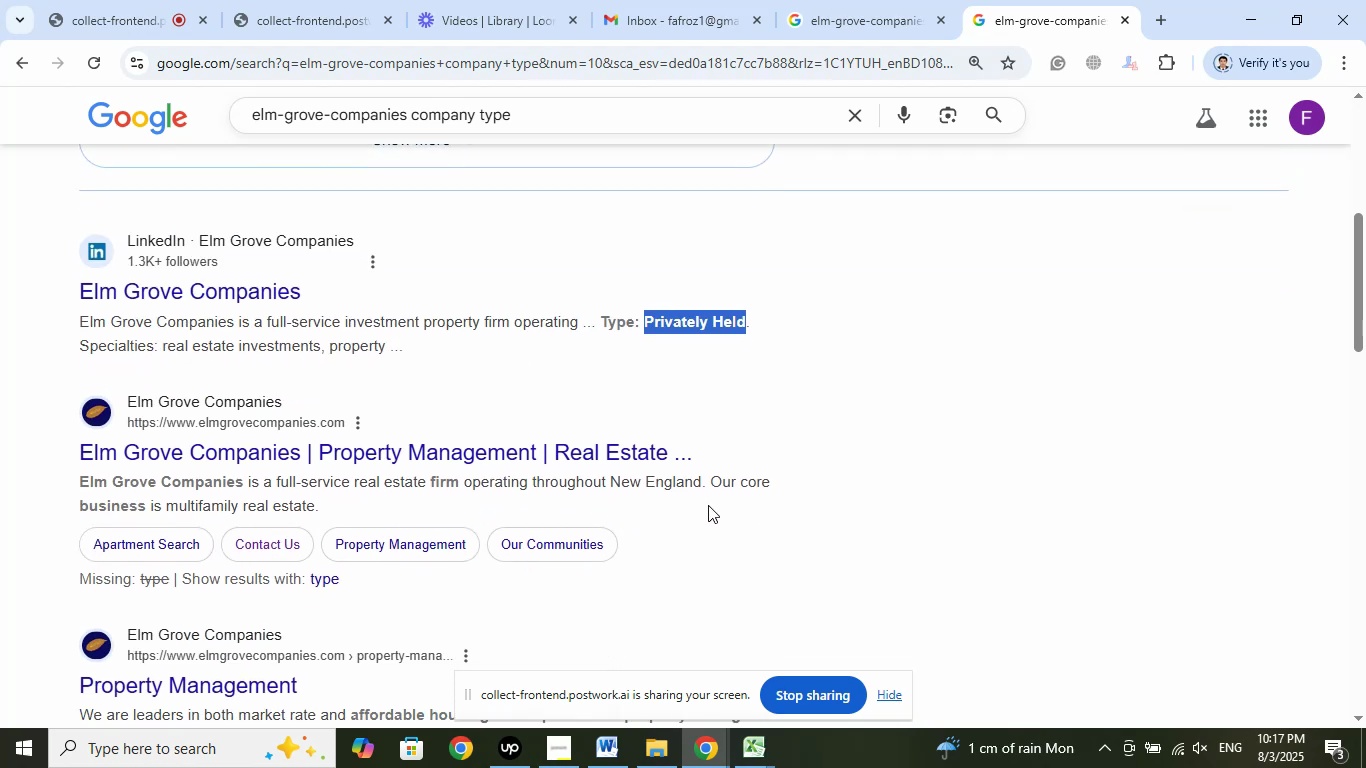 
left_click([752, 745])
 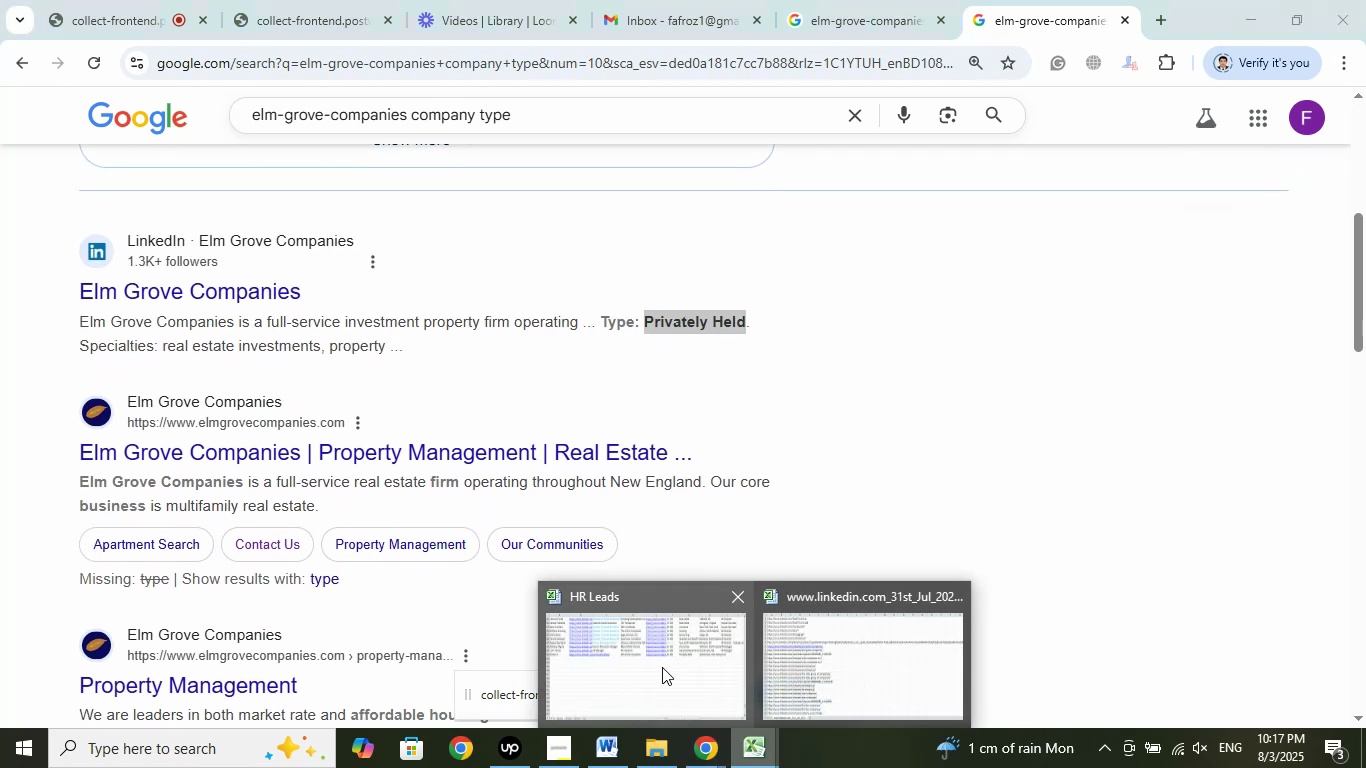 
left_click([661, 665])
 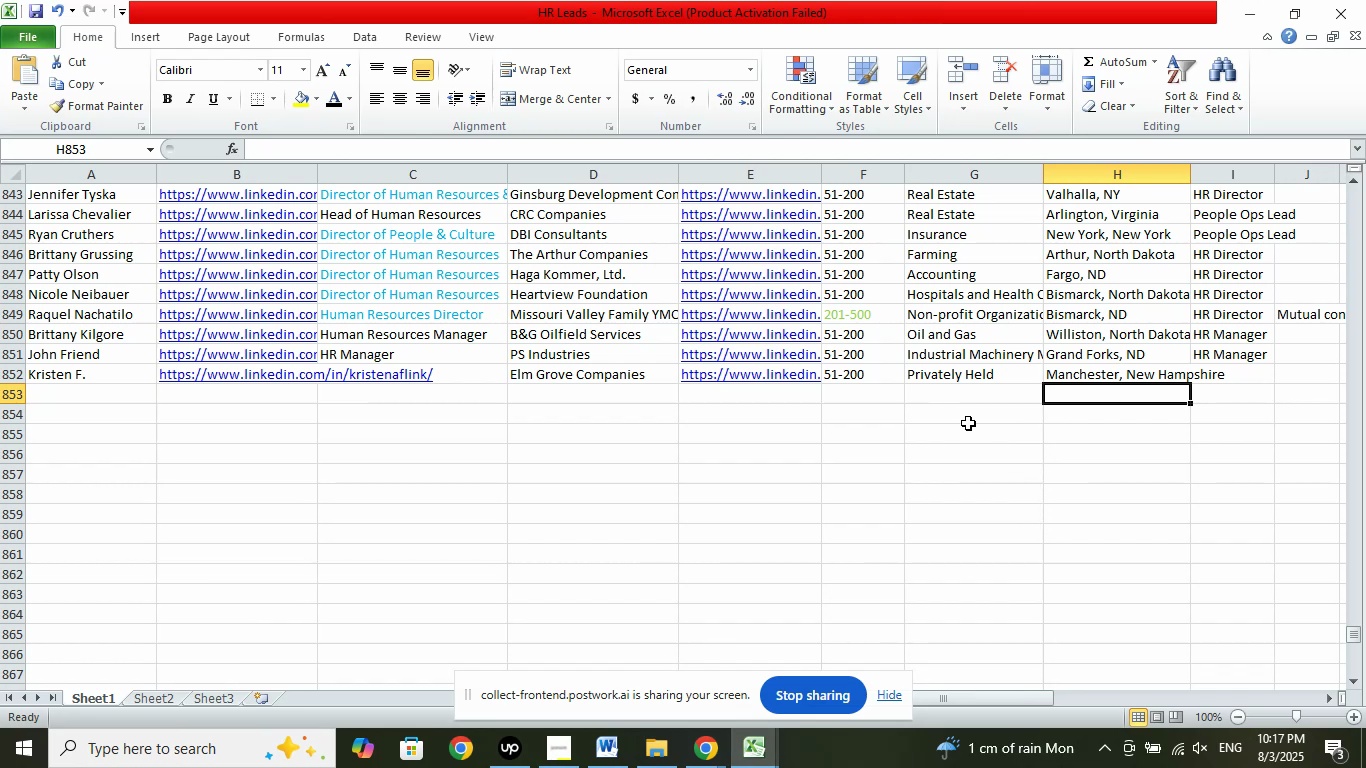 
left_click([973, 396])
 